 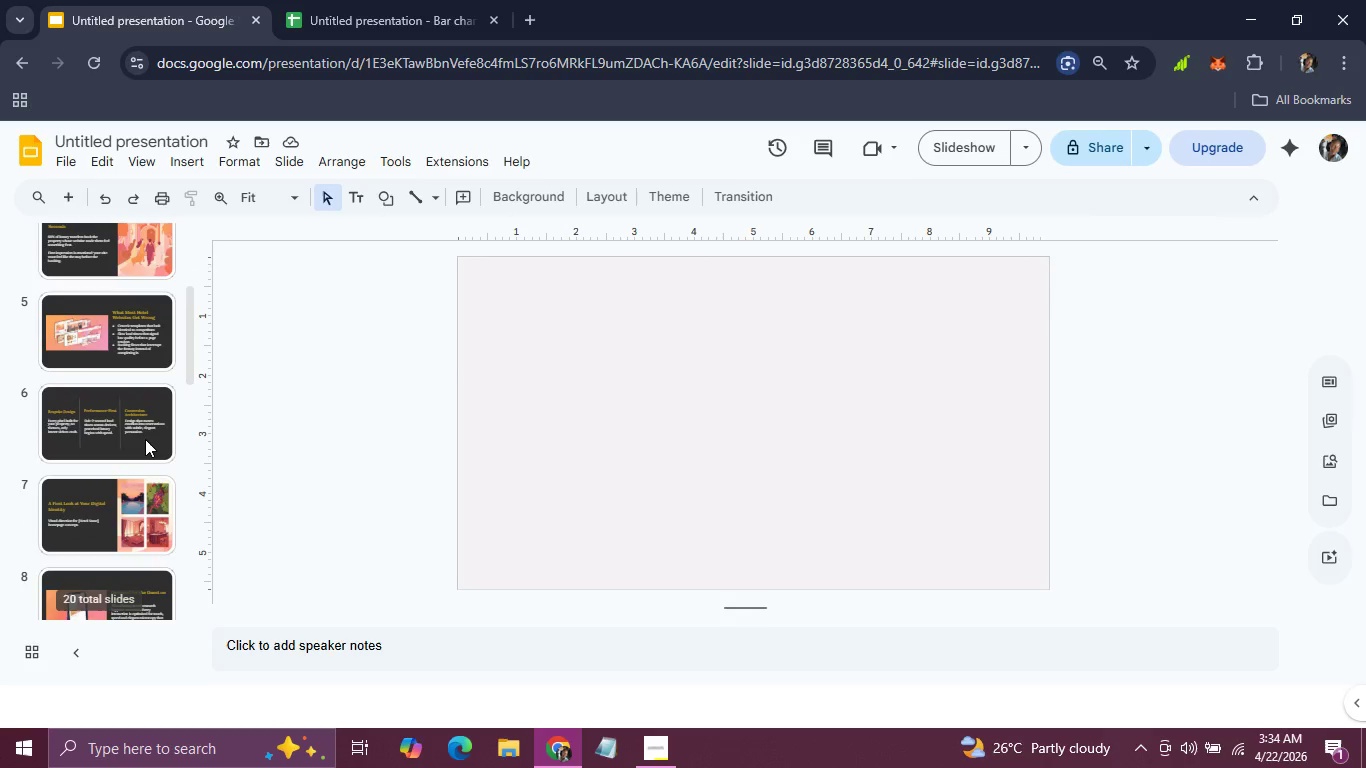 
scroll: coordinate [145, 439], scroll_direction: up, amount: 9.0
 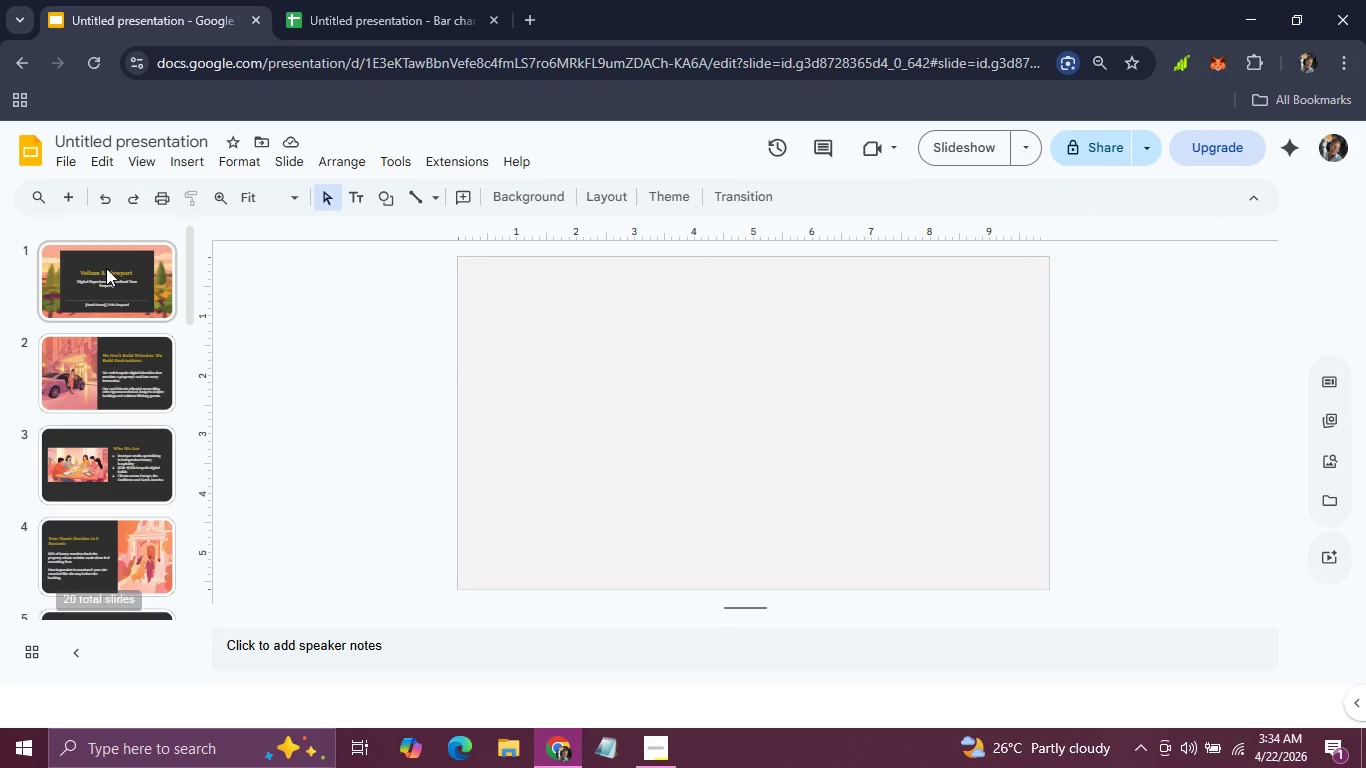 
left_click([106, 268])
 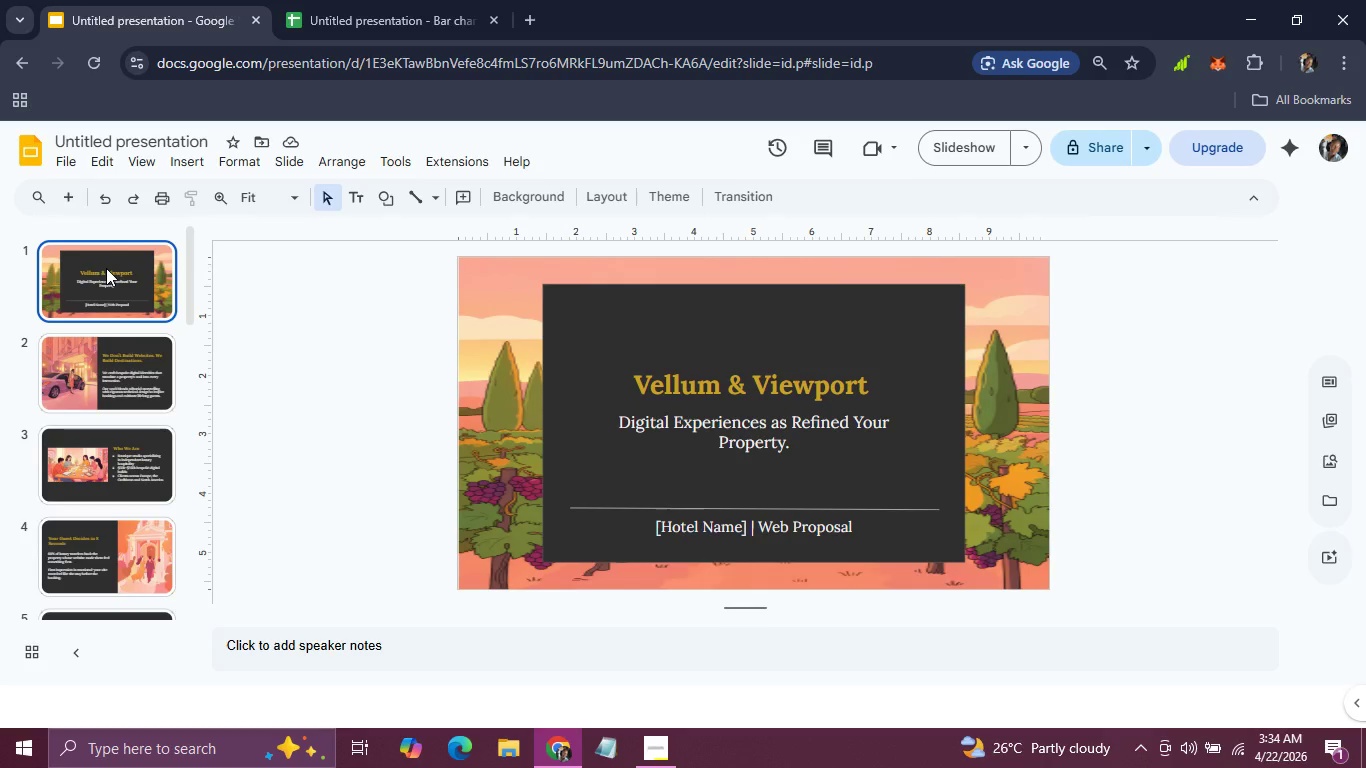 
hold_key(key=ArrowRight, duration=0.34)
 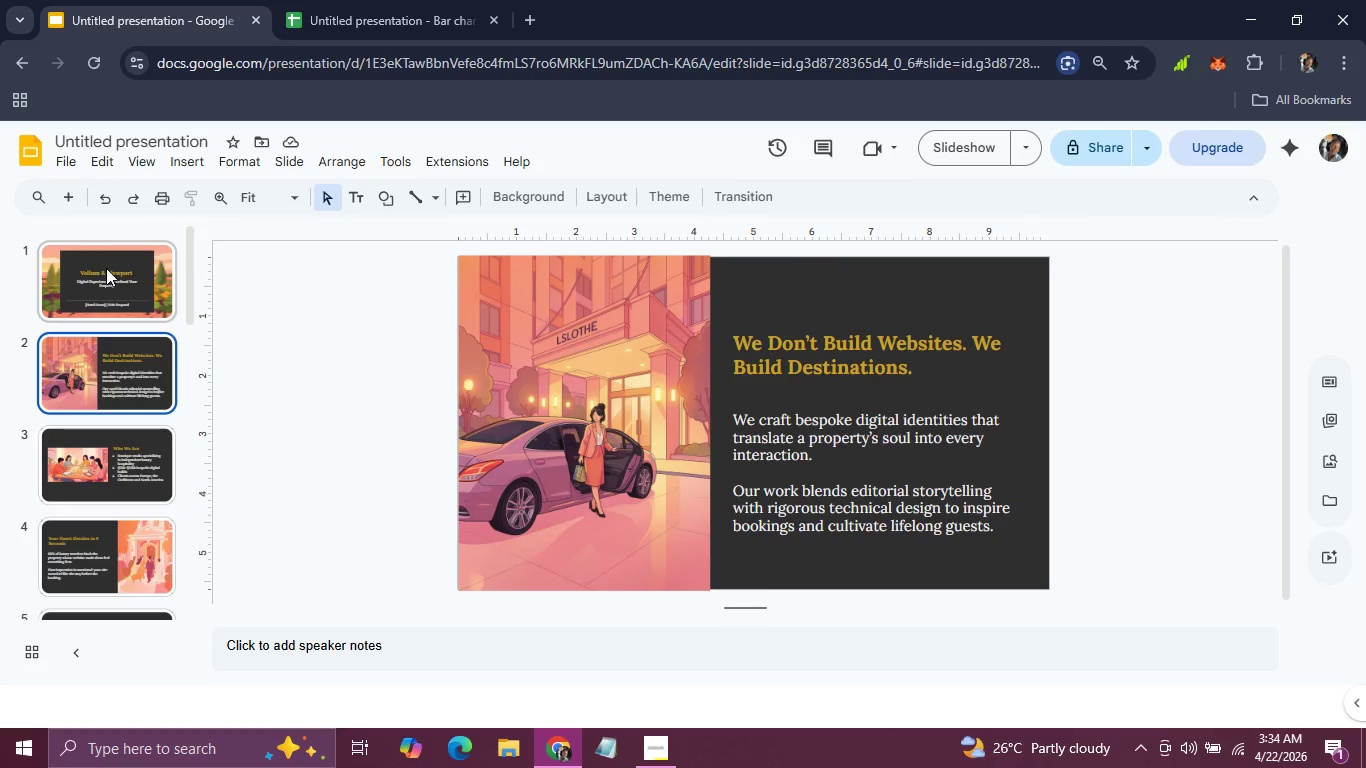 
key(ArrowRight)
 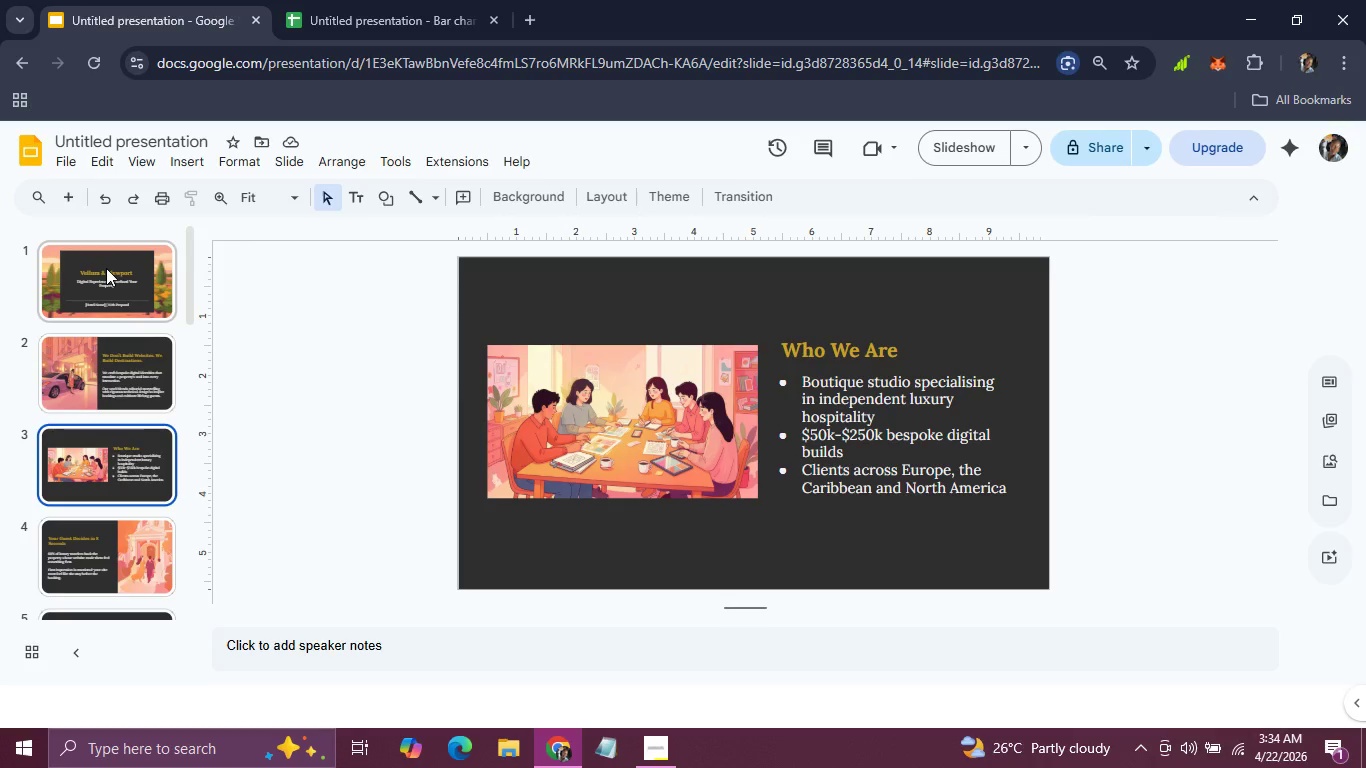 
key(ArrowRight)
 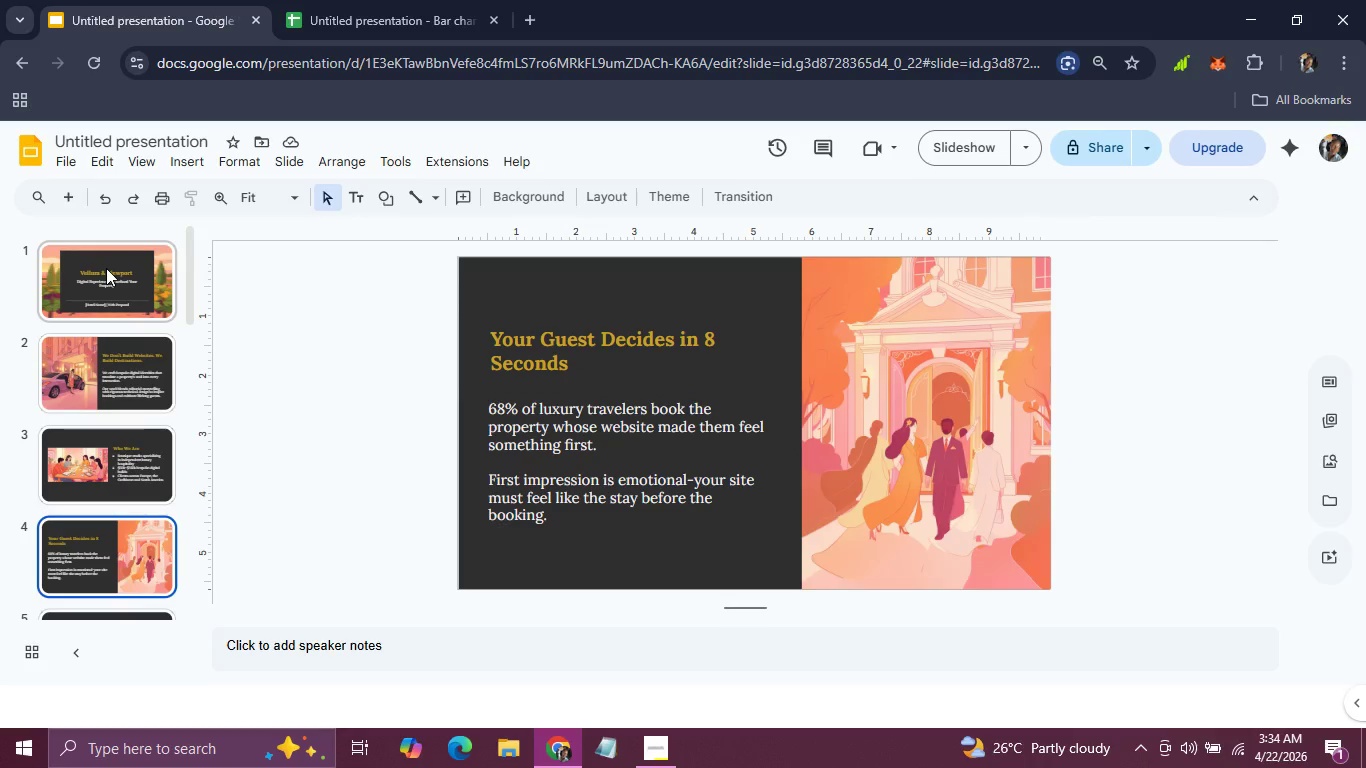 
key(ArrowRight)
 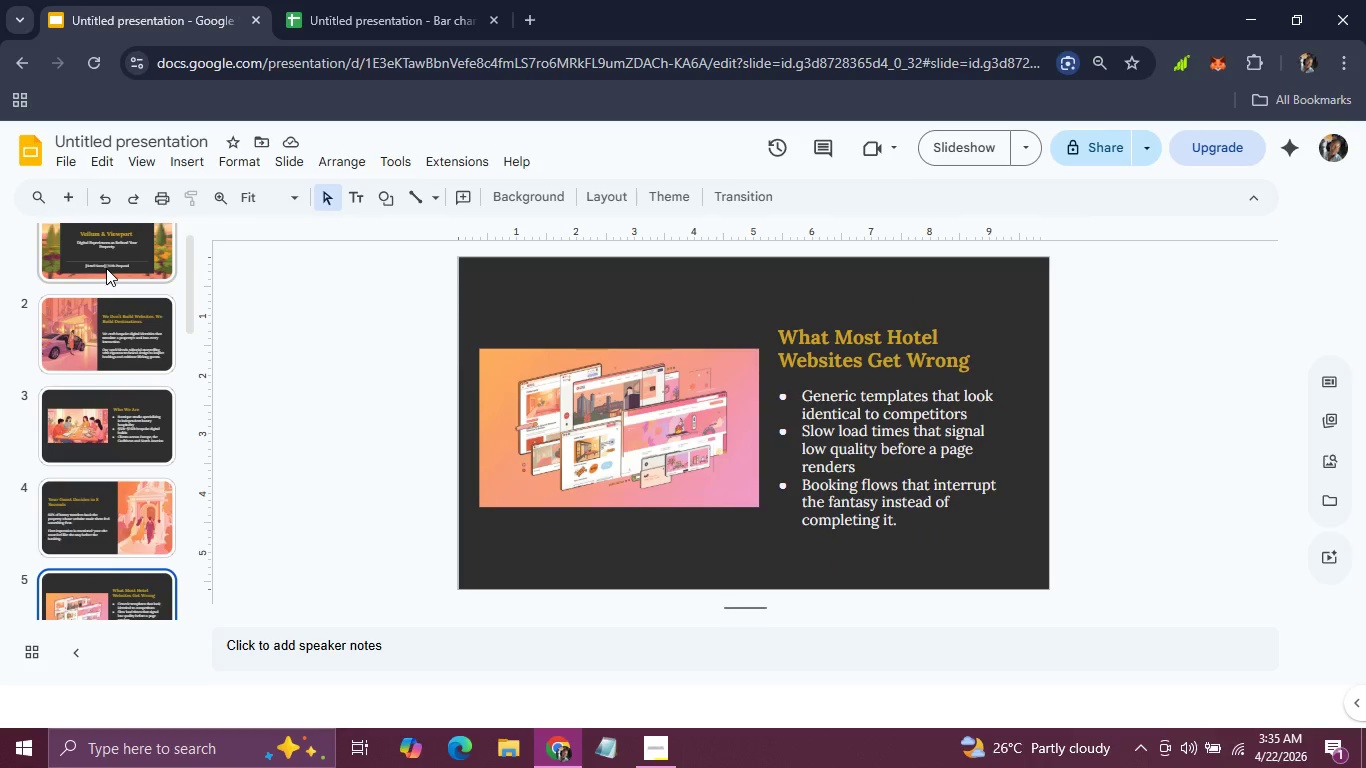 
key(ArrowRight)
 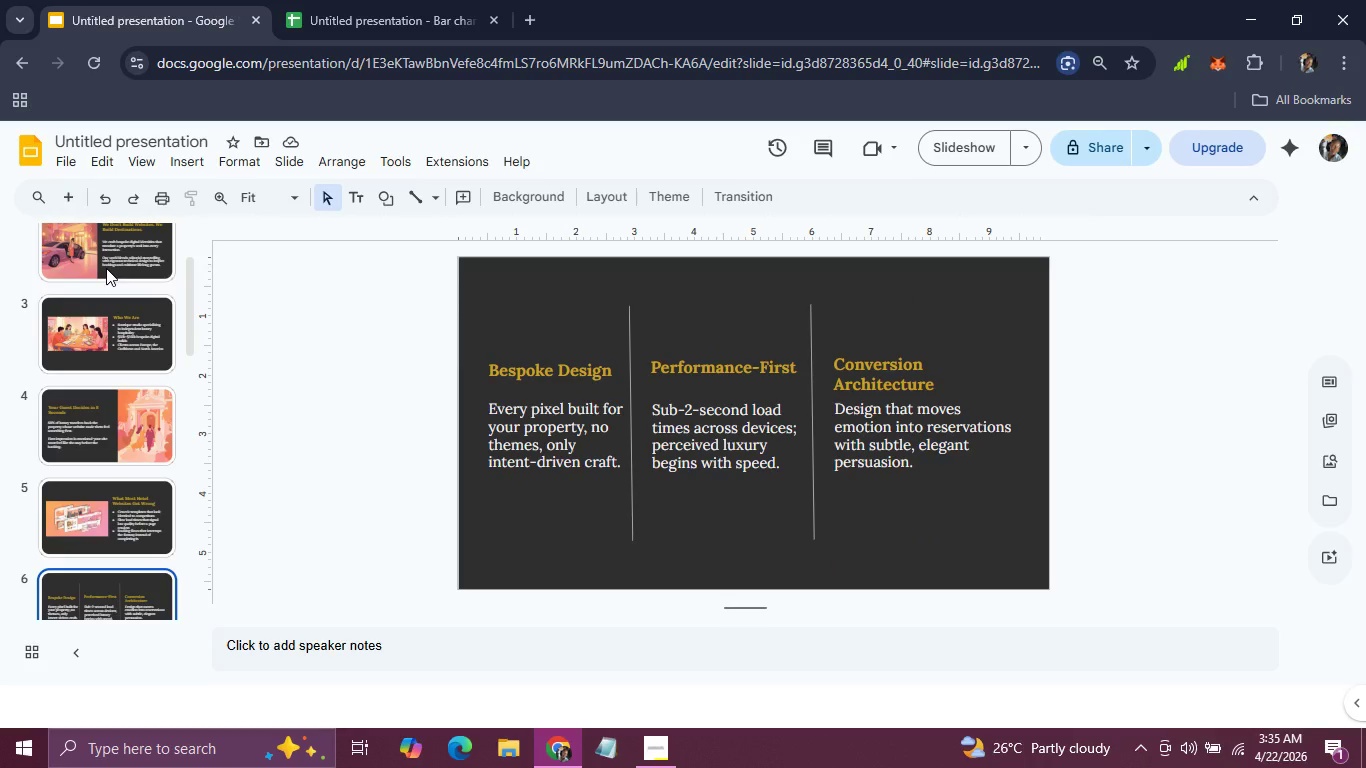 
key(ArrowRight)
 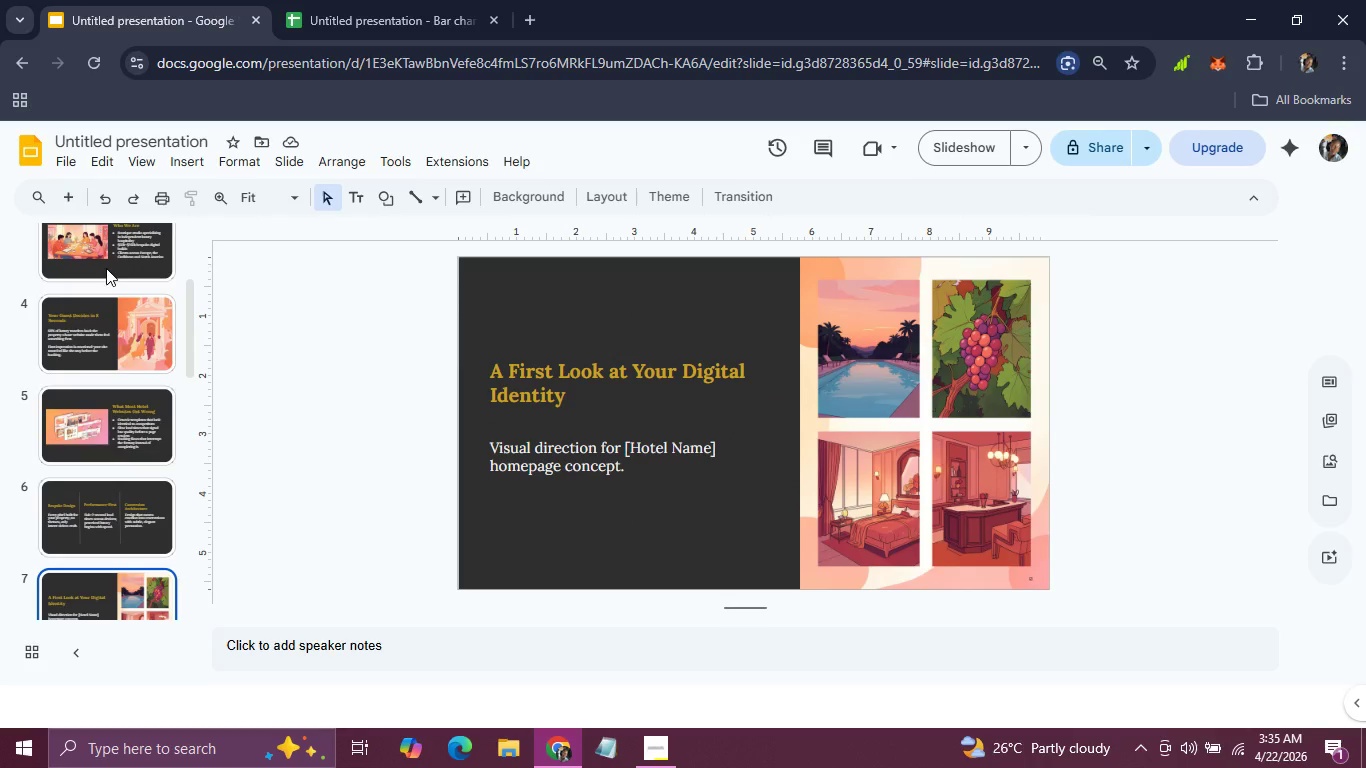 
key(ArrowRight)
 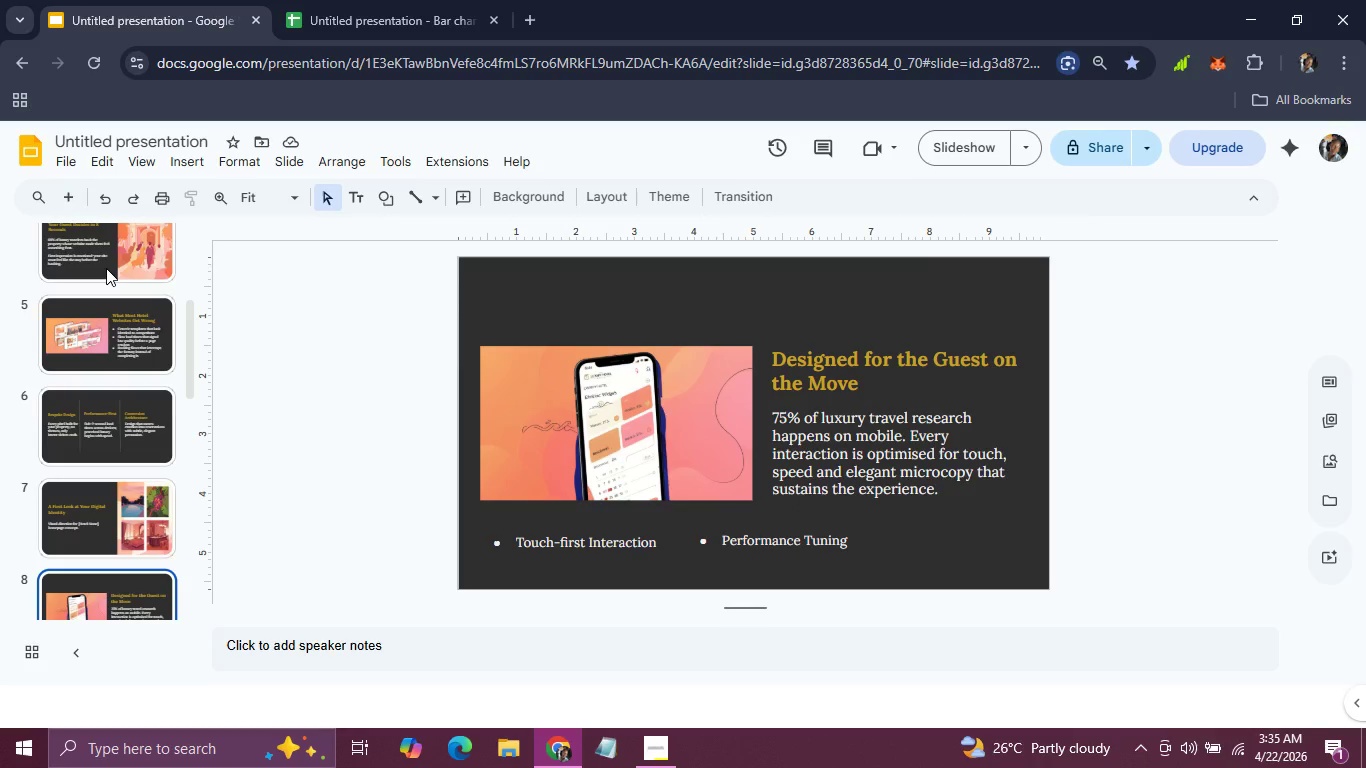 
key(ArrowRight)
 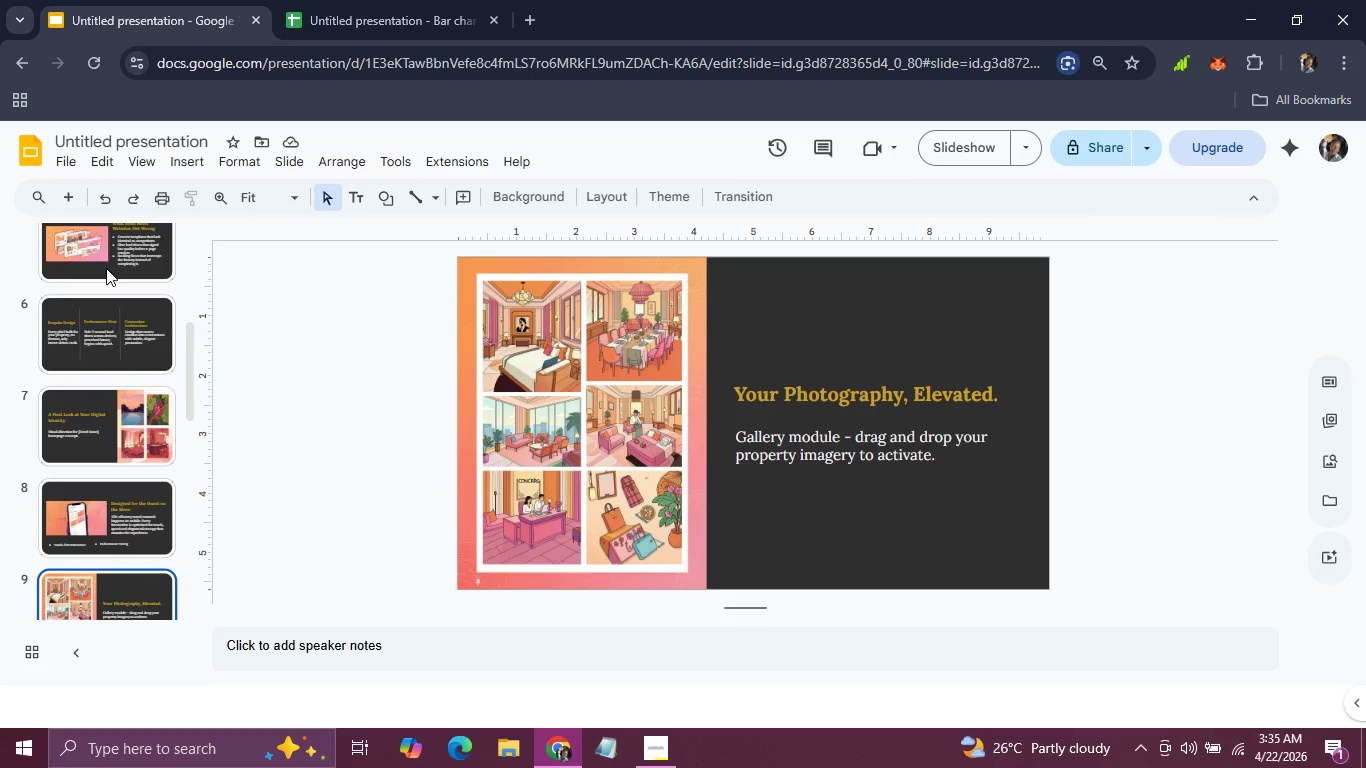 
key(ArrowRight)
 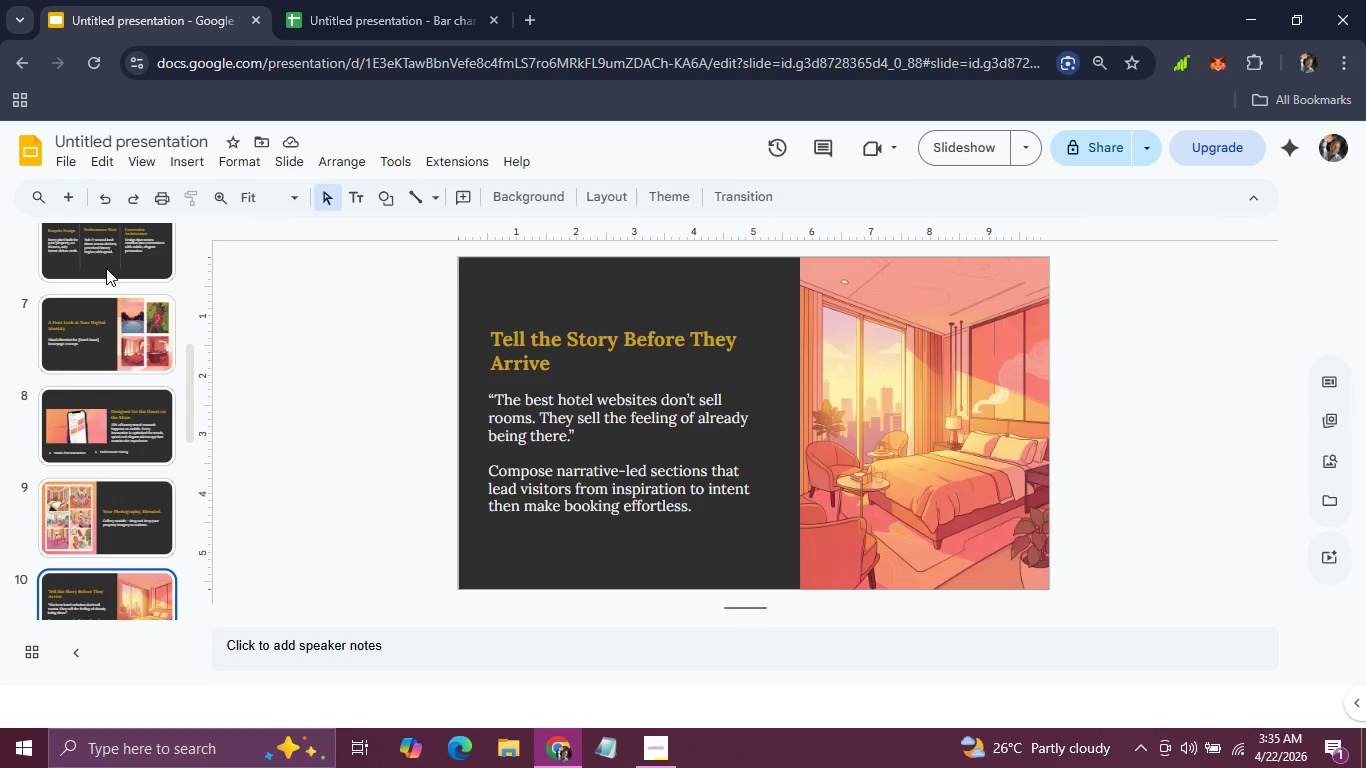 
key(ArrowRight)
 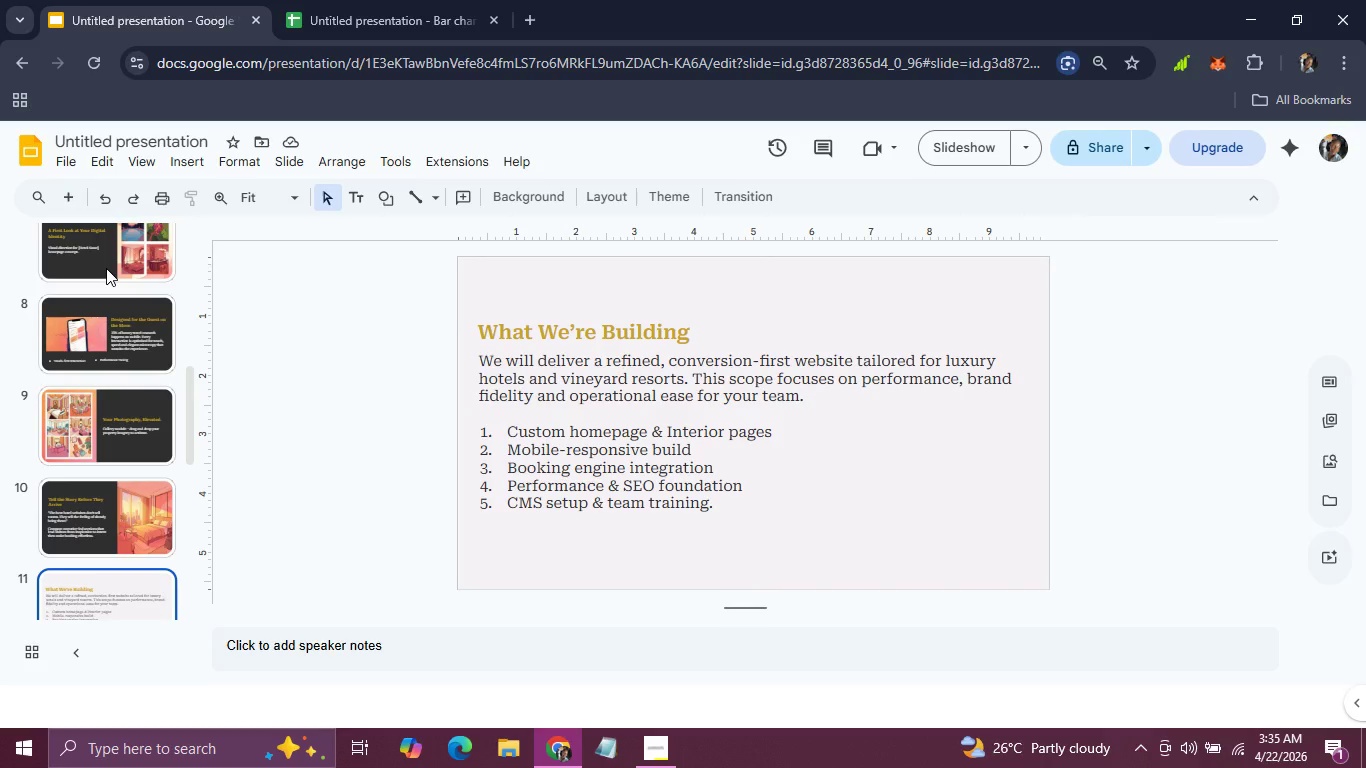 
key(ArrowRight)
 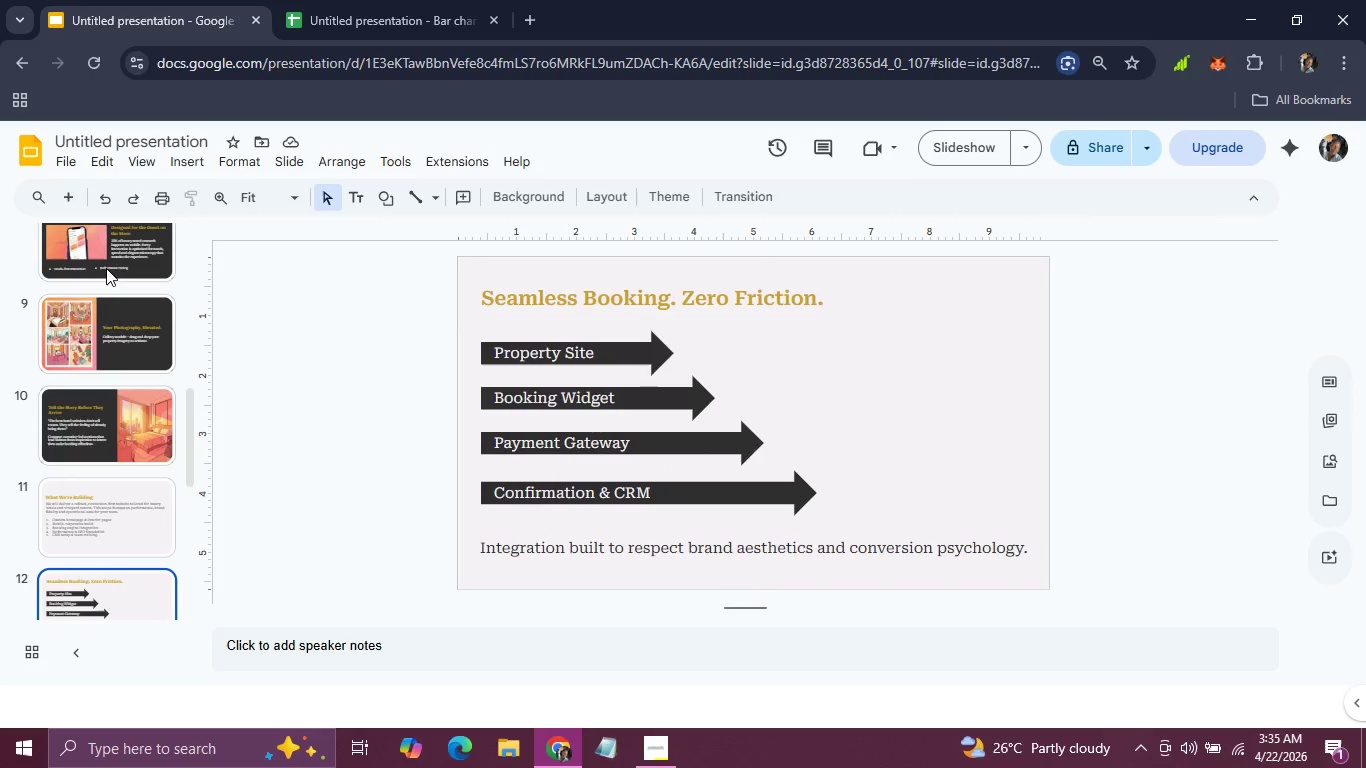 
key(ArrowRight)
 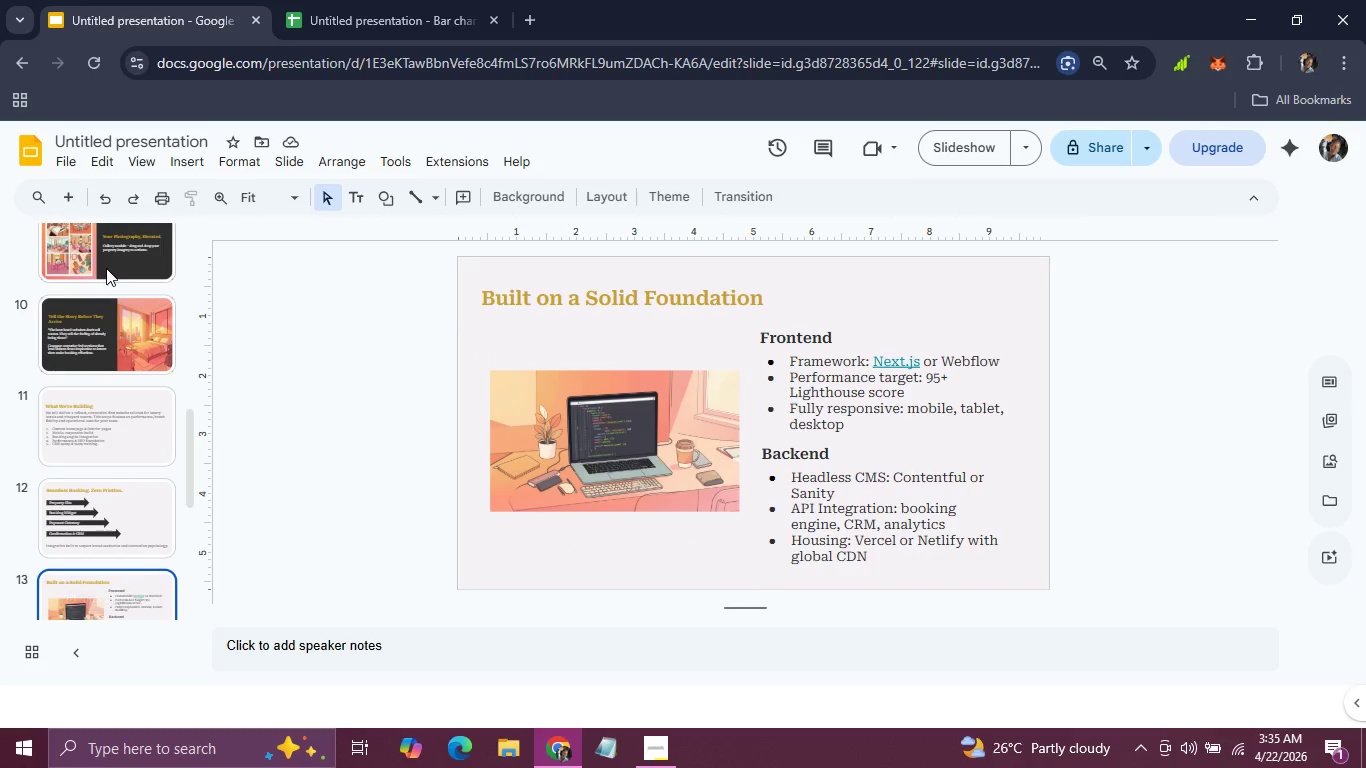 
key(ArrowRight)
 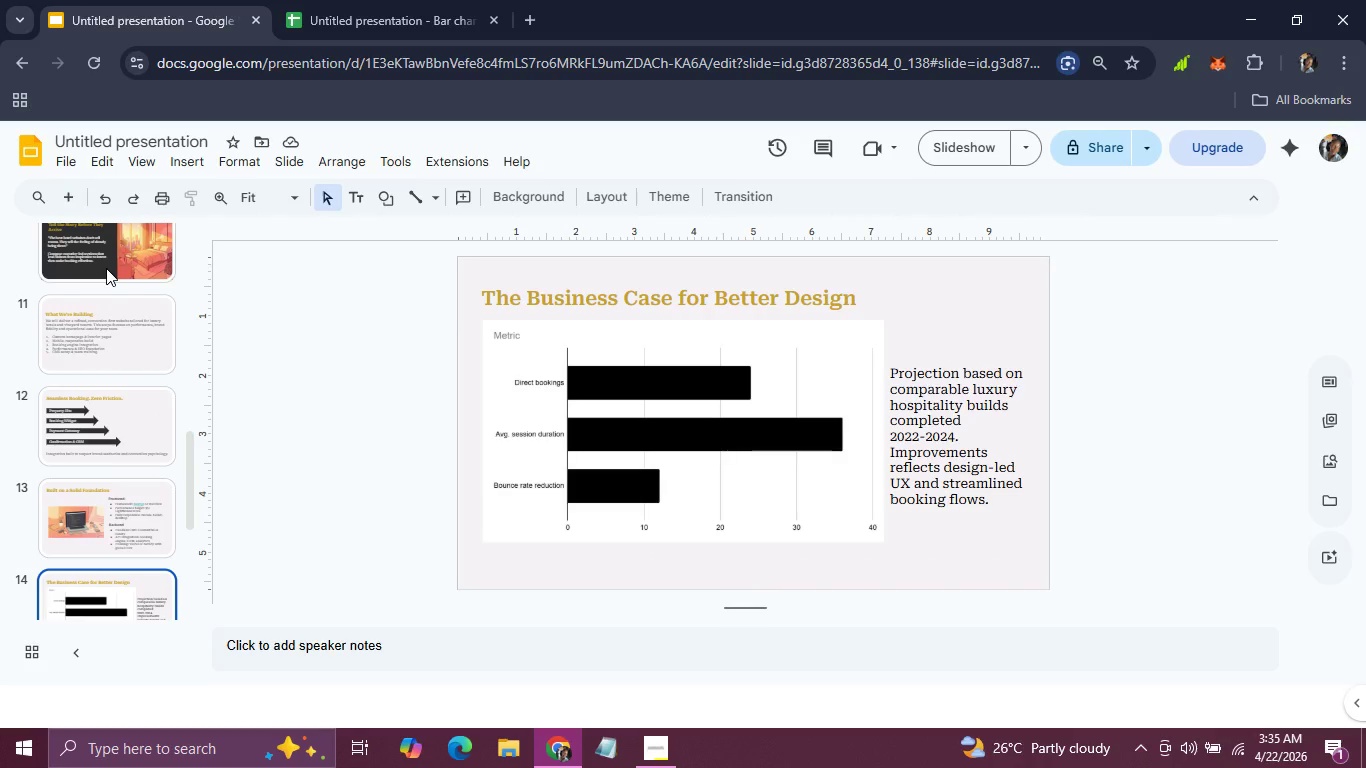 
key(ArrowRight)
 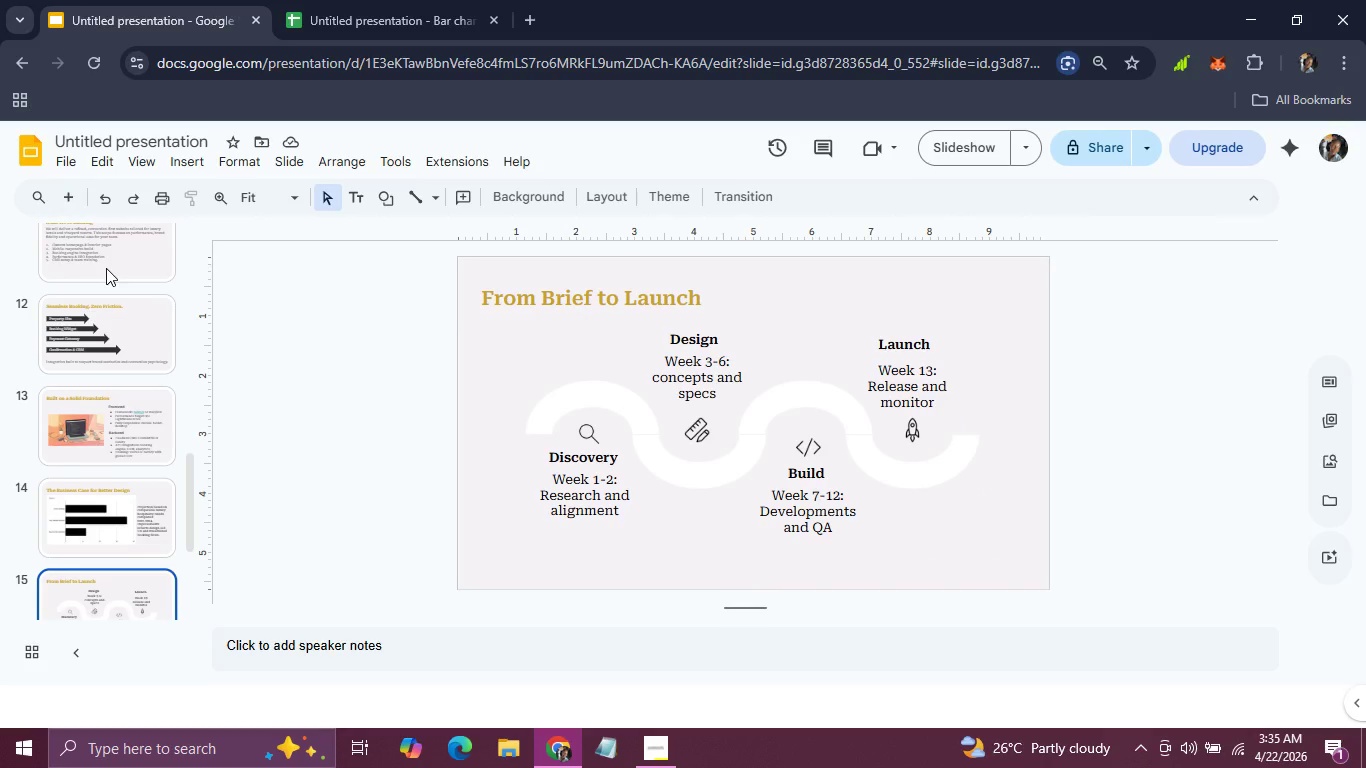 
key(ArrowRight)
 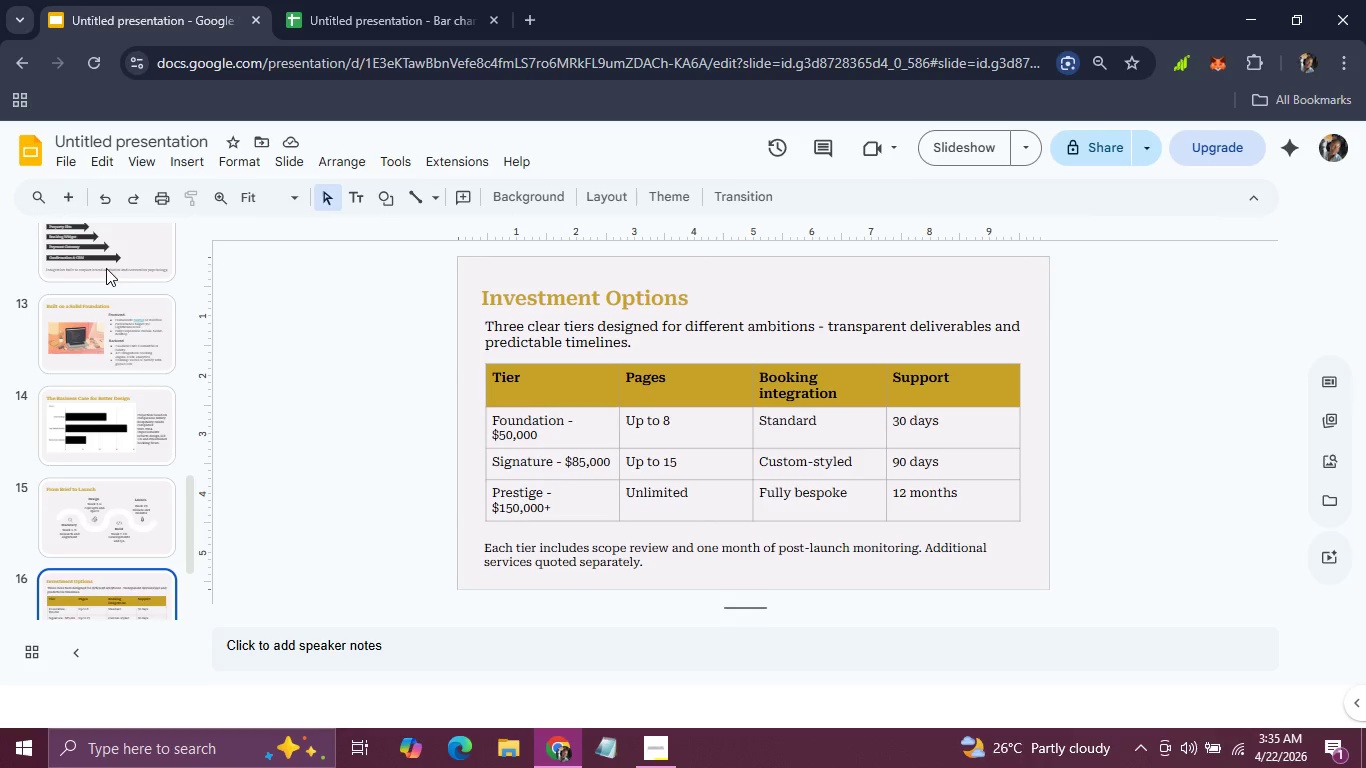 
key(ArrowRight)
 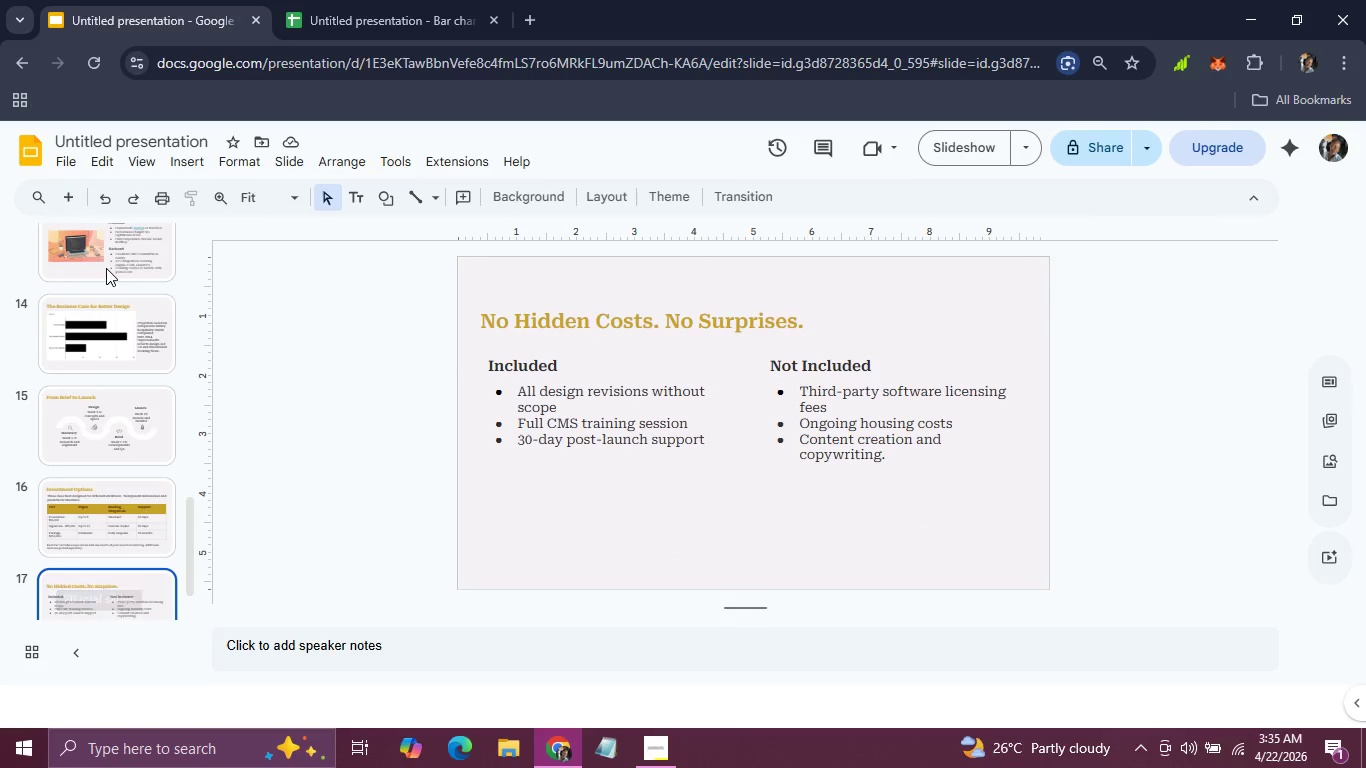 
key(ArrowRight)
 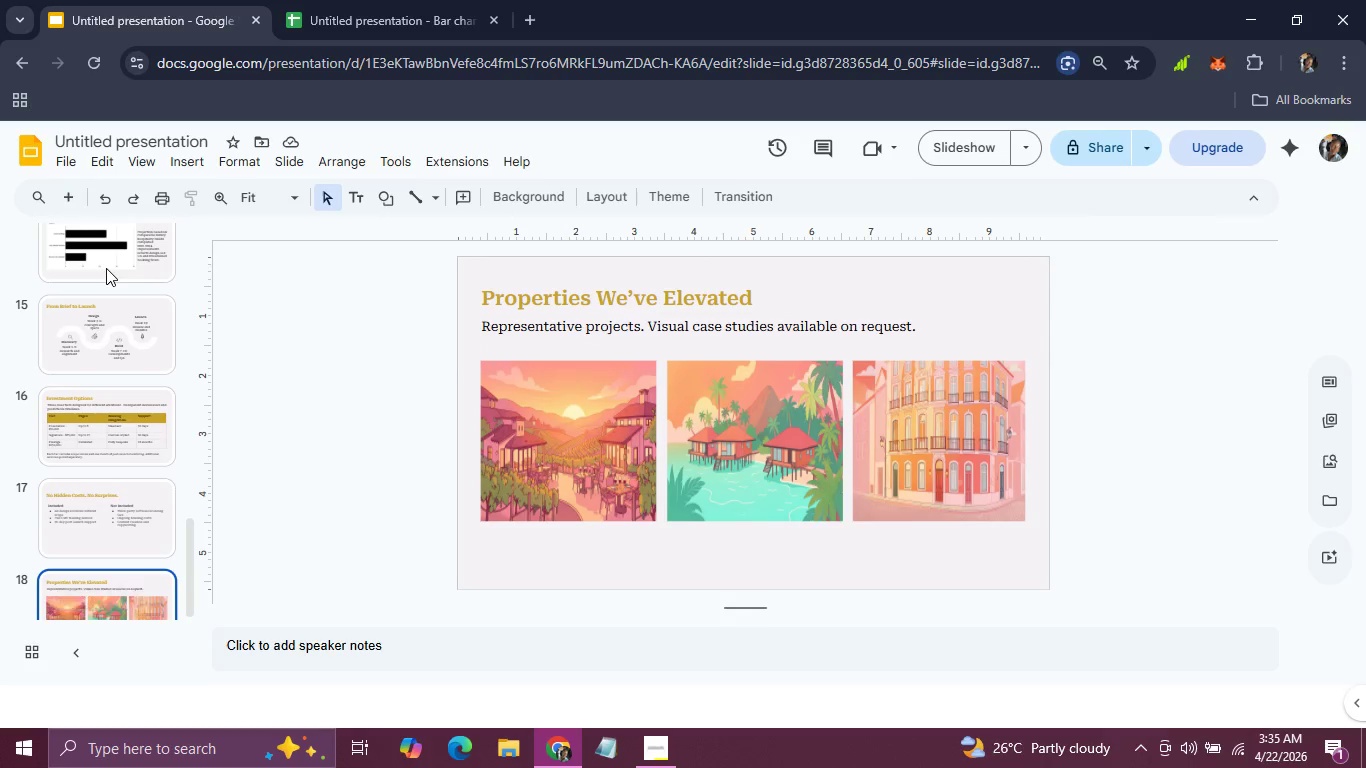 
key(ArrowRight)
 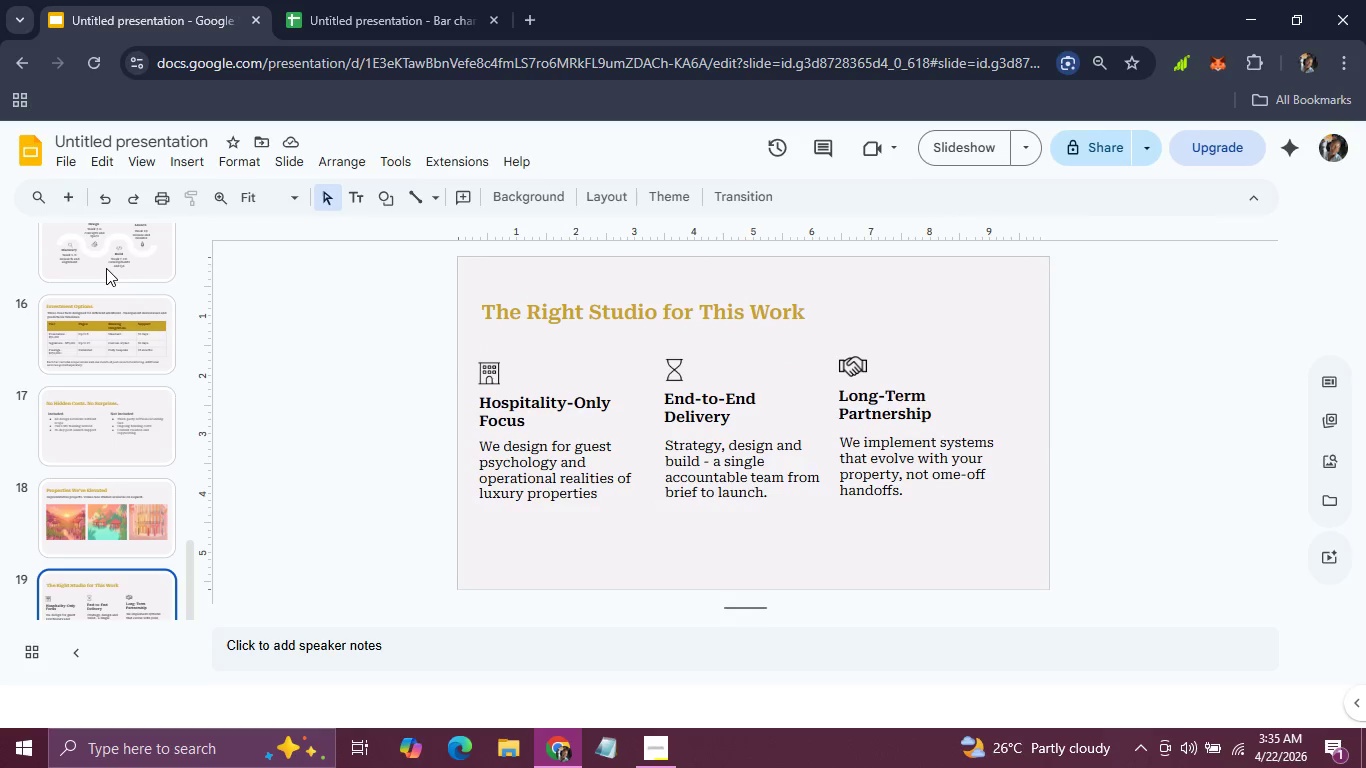 
key(ArrowRight)
 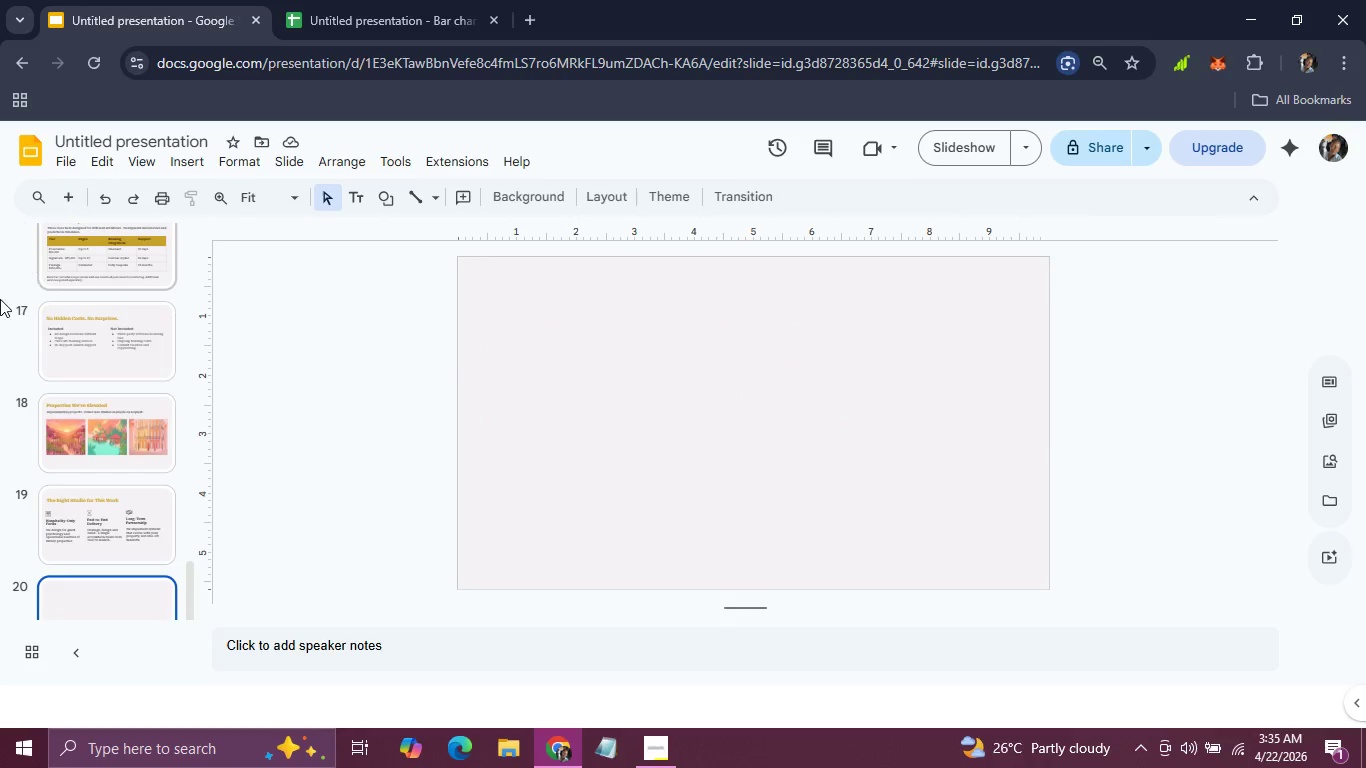 
wait(5.97)
 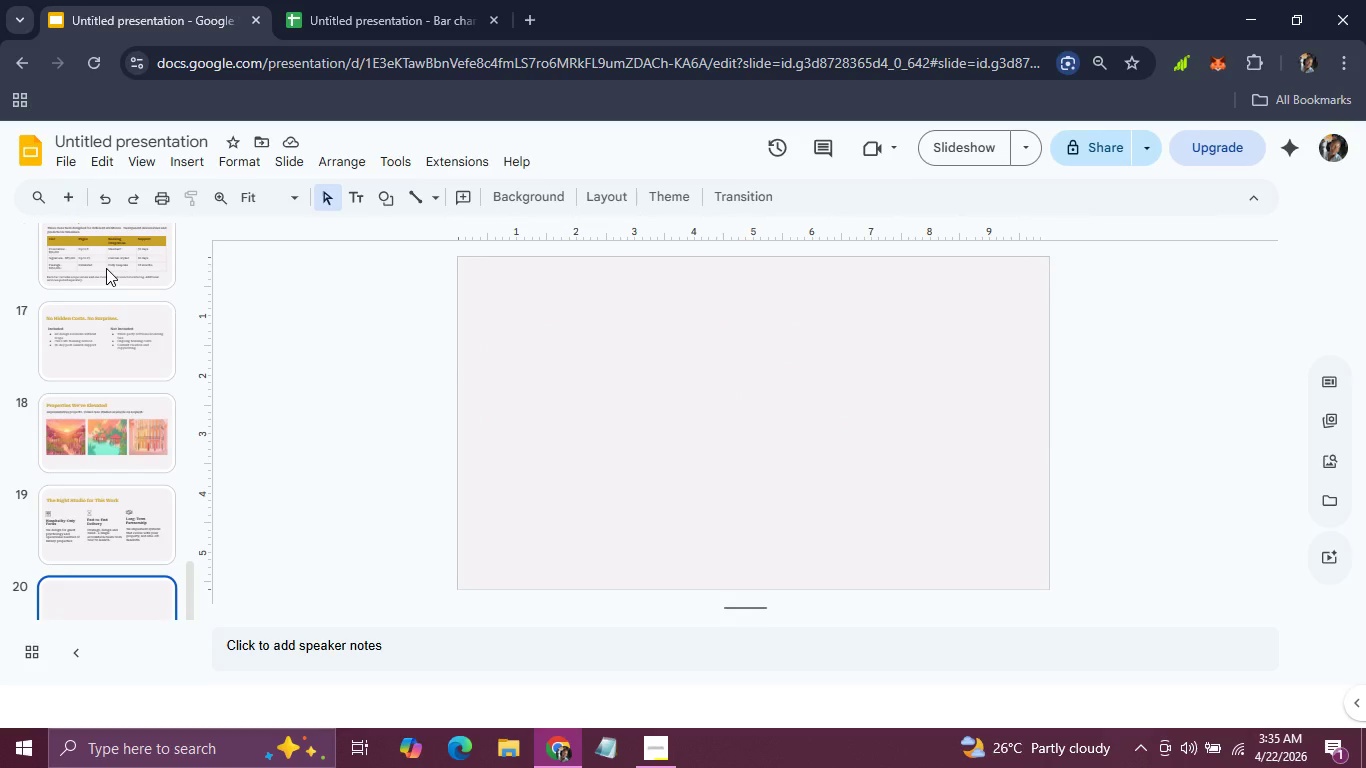 
left_click([135, 513])
 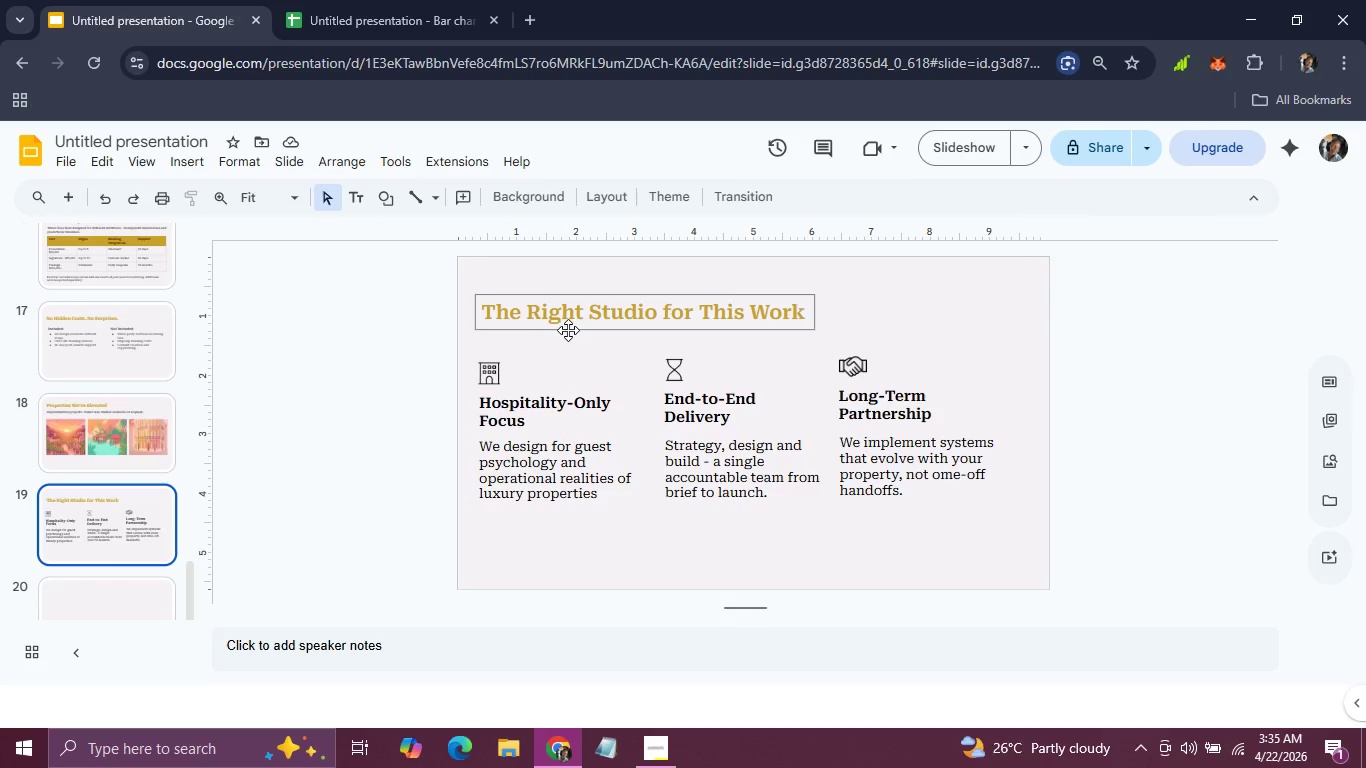 
left_click([568, 330])
 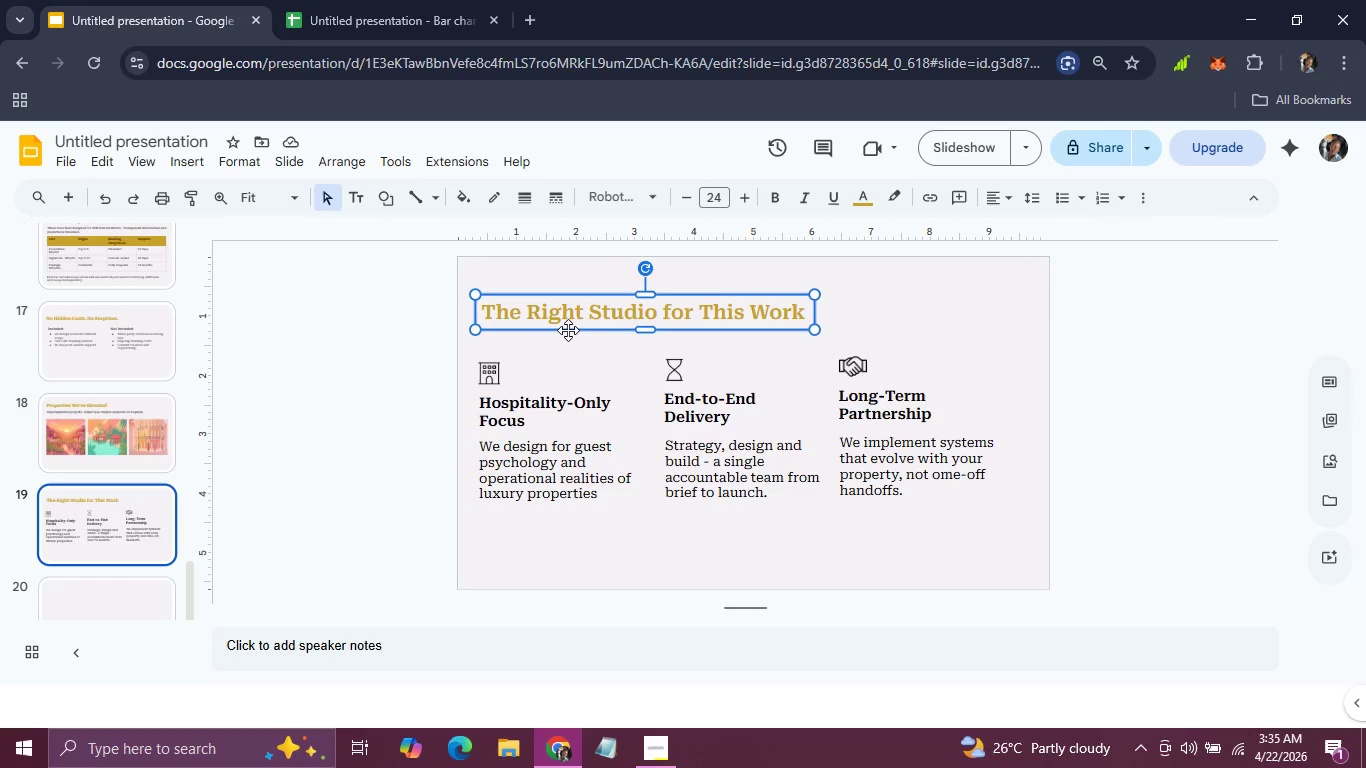 
key(Control+C)
 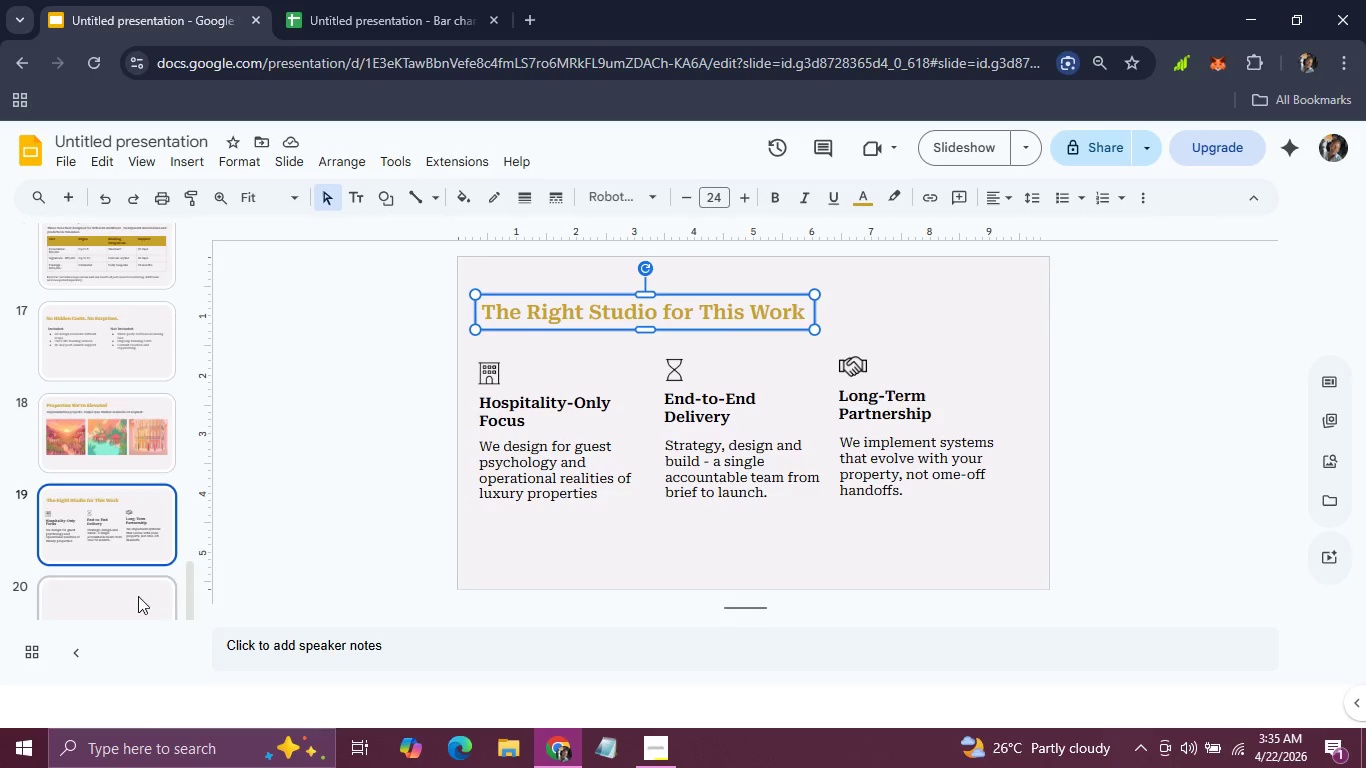 
left_click([119, 620])
 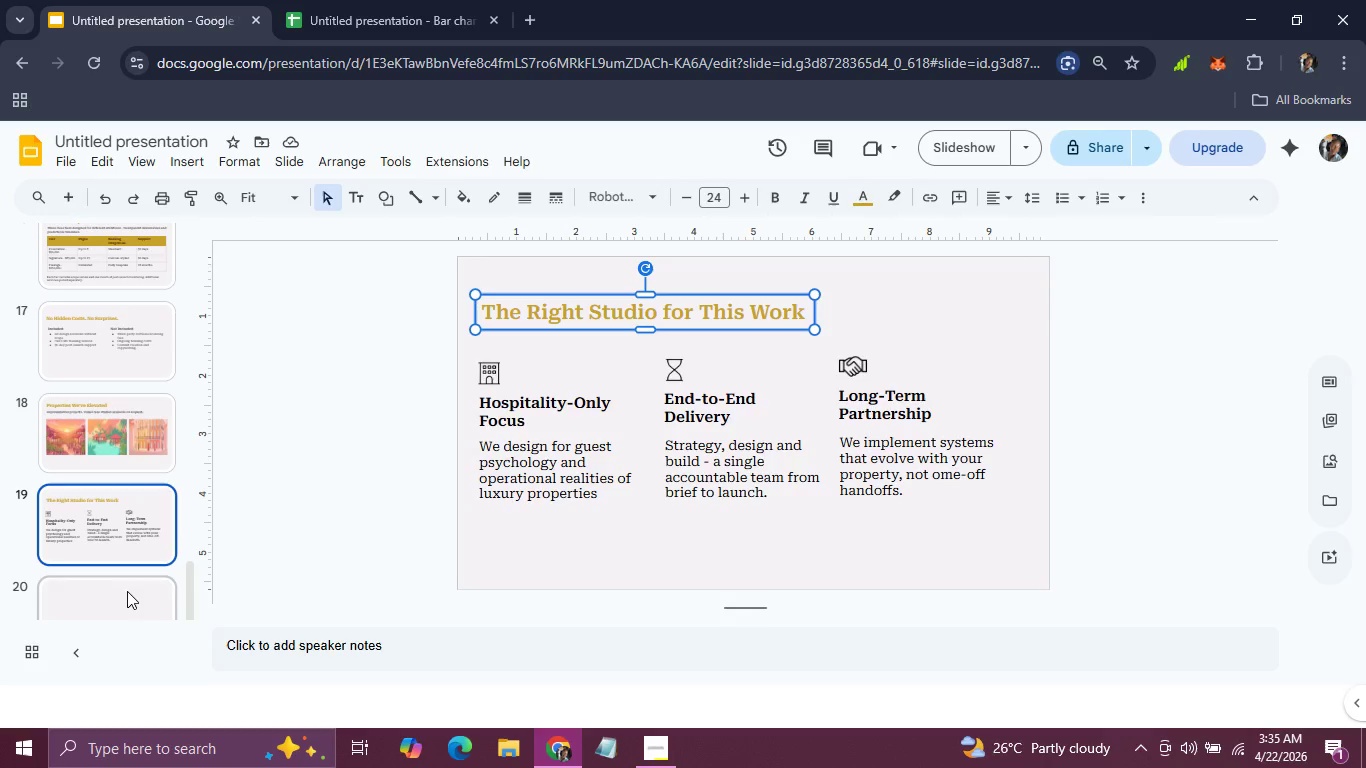 
left_click([127, 591])
 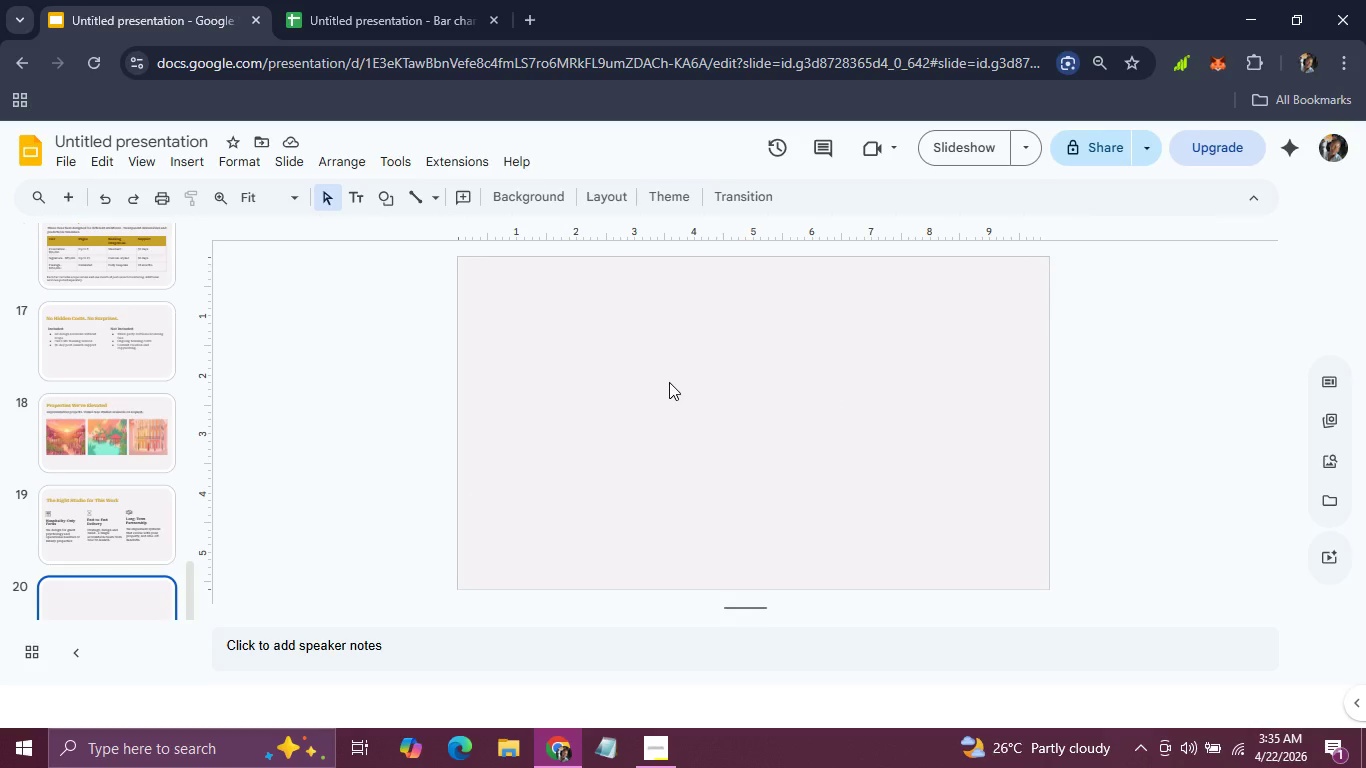 
key(Control+V)
 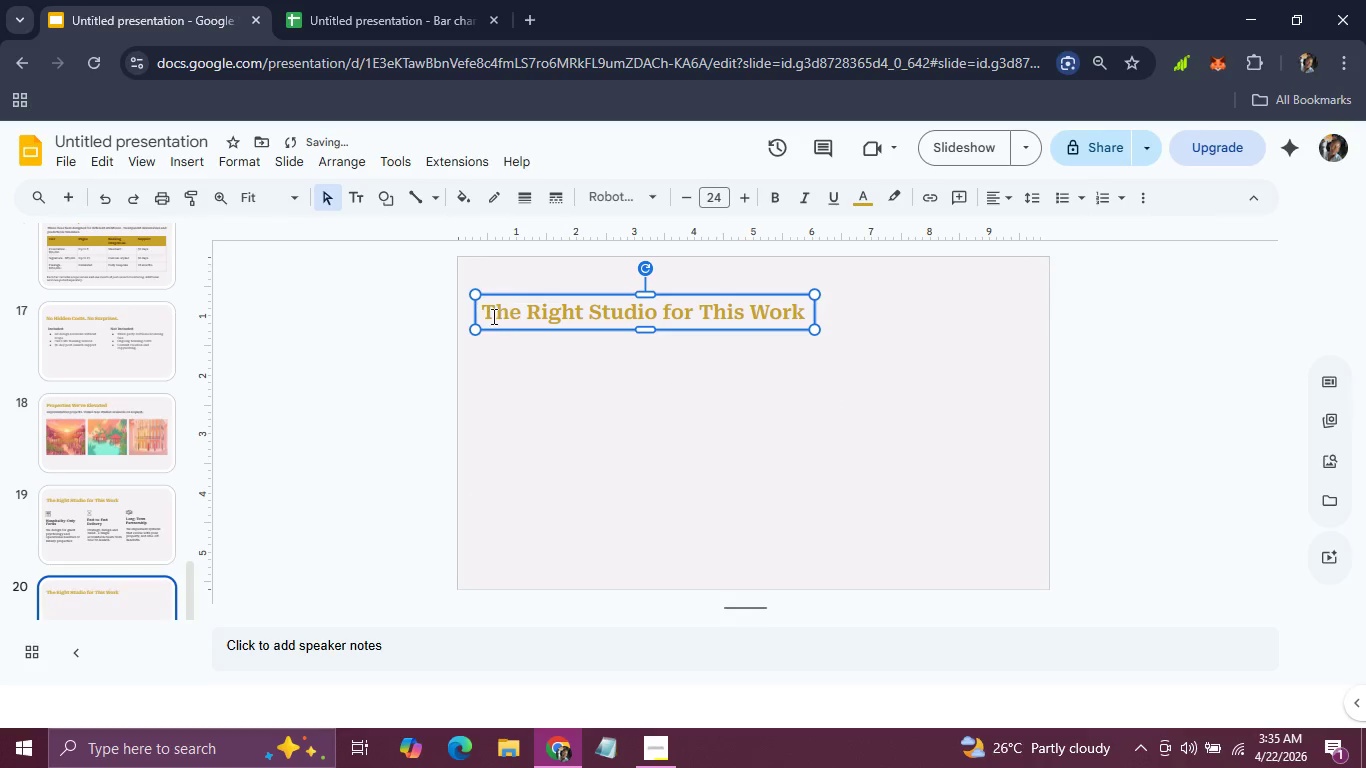 
left_click_drag(start_coordinate=[487, 316], to_coordinate=[808, 312])
 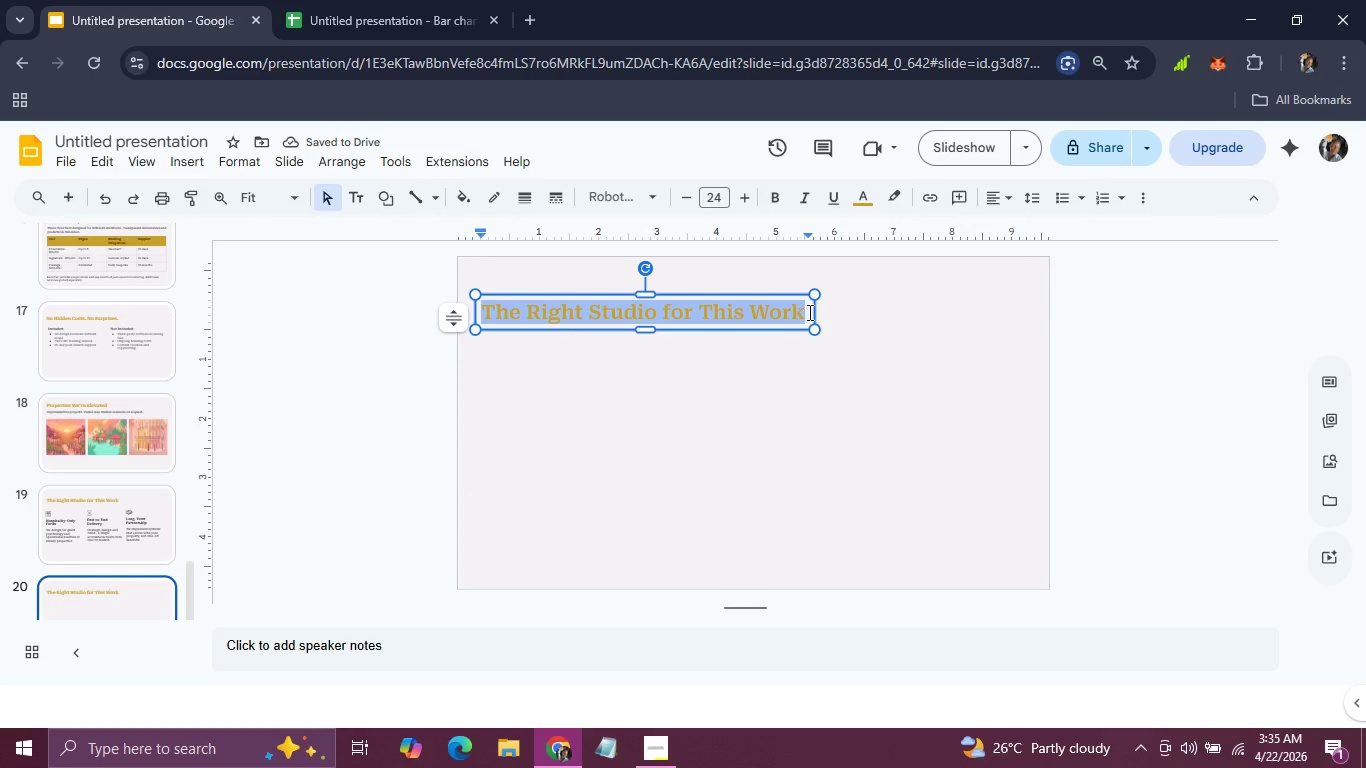 
type(Let's Begin)
 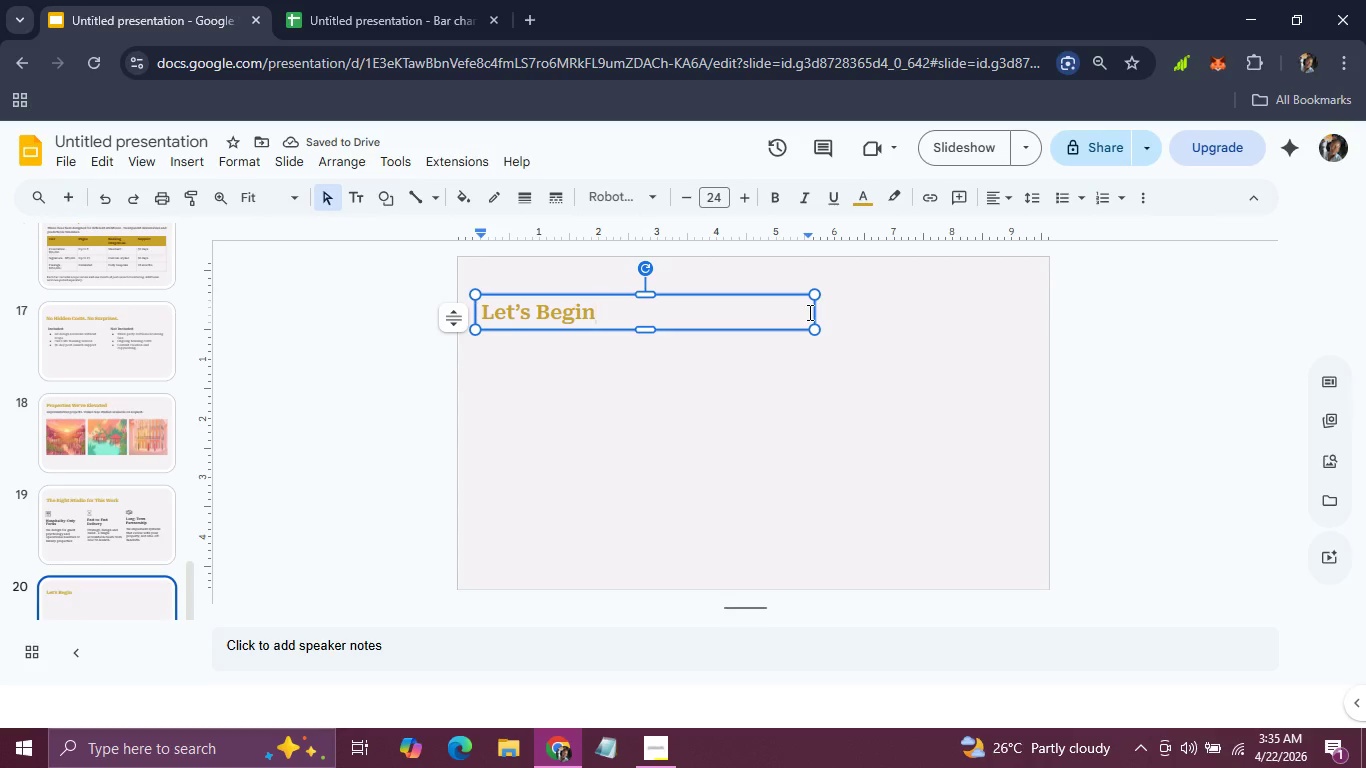 
wait(6.22)
 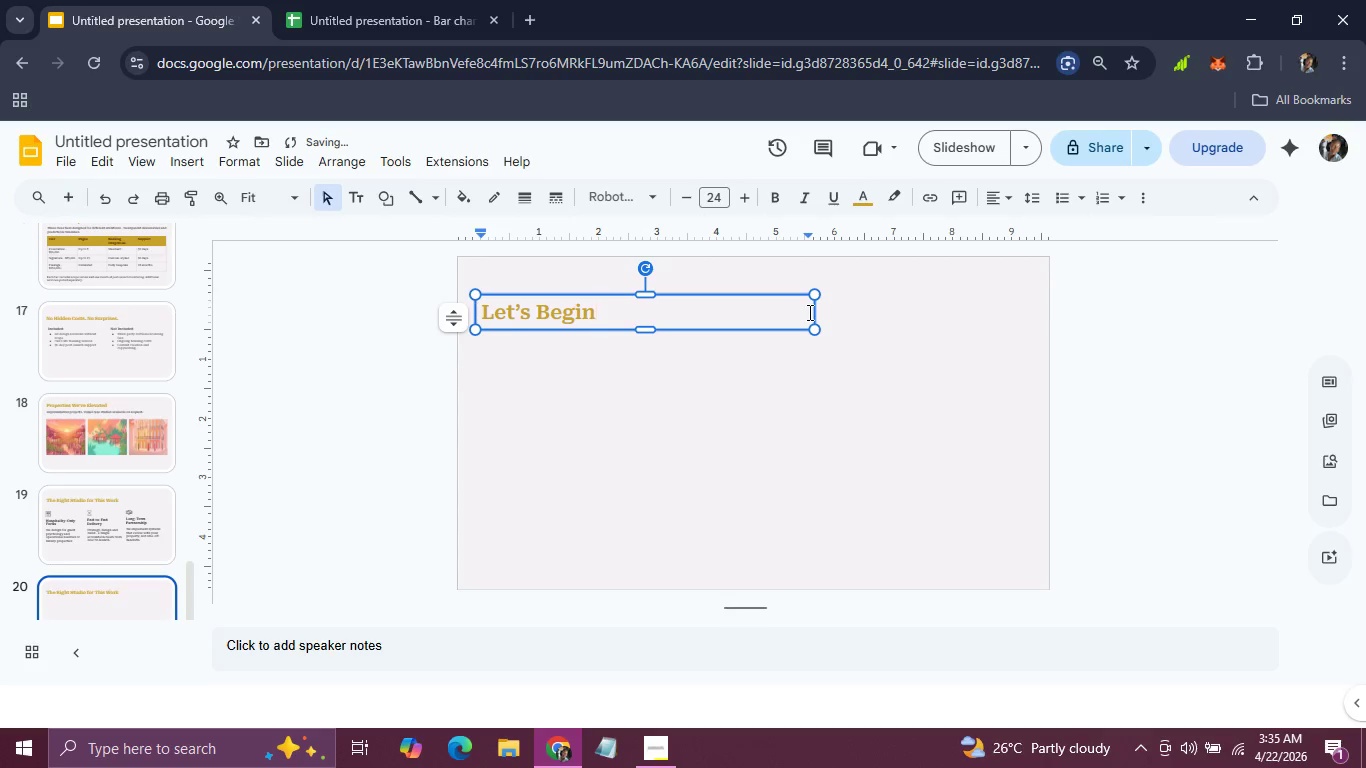 
left_click([433, 435])
 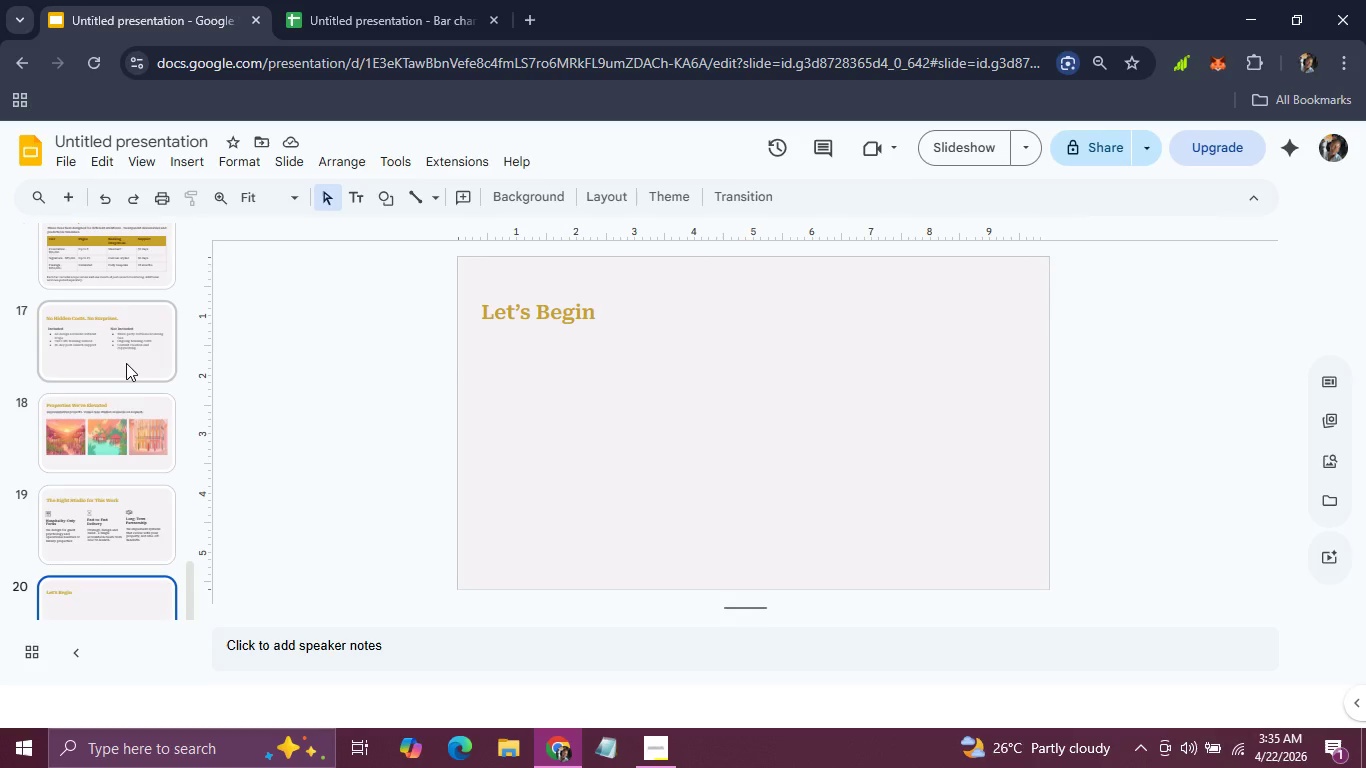 
left_click([125, 398])
 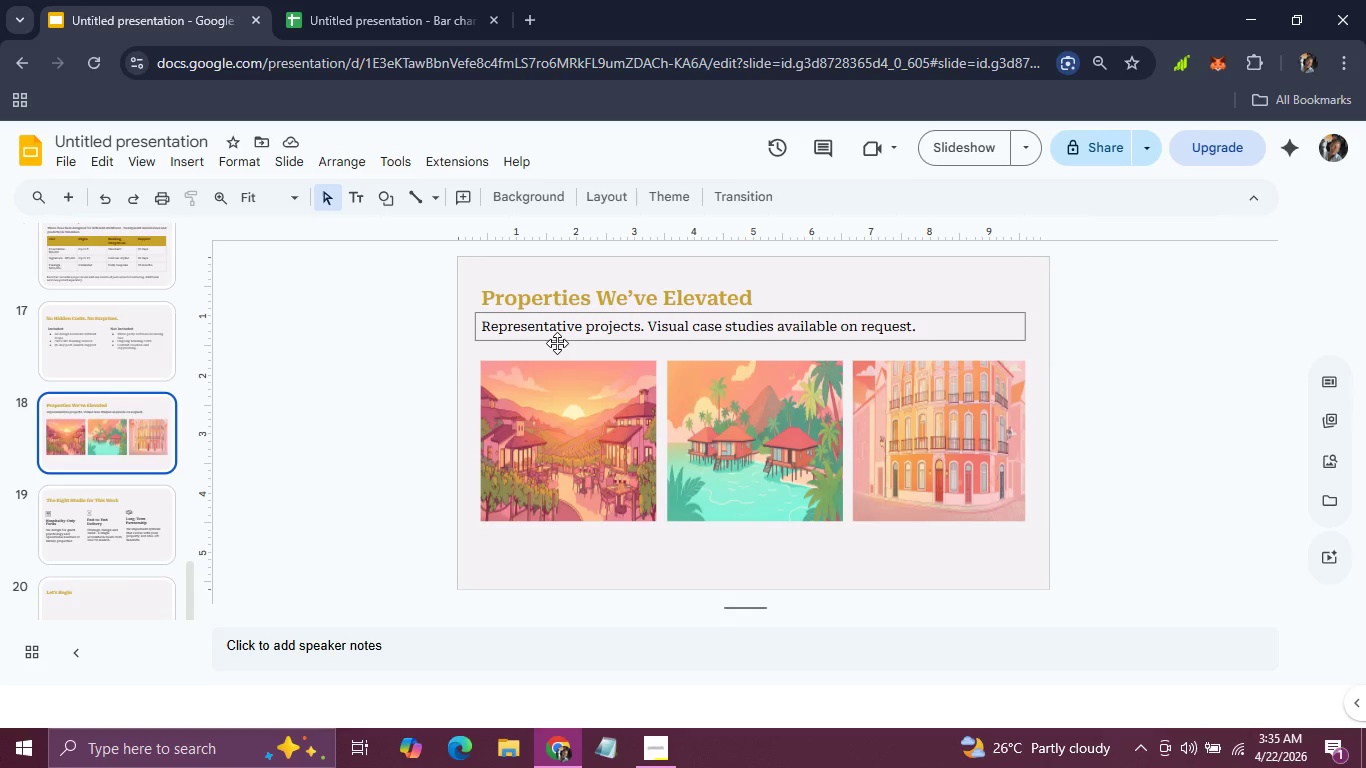 
left_click([557, 343])
 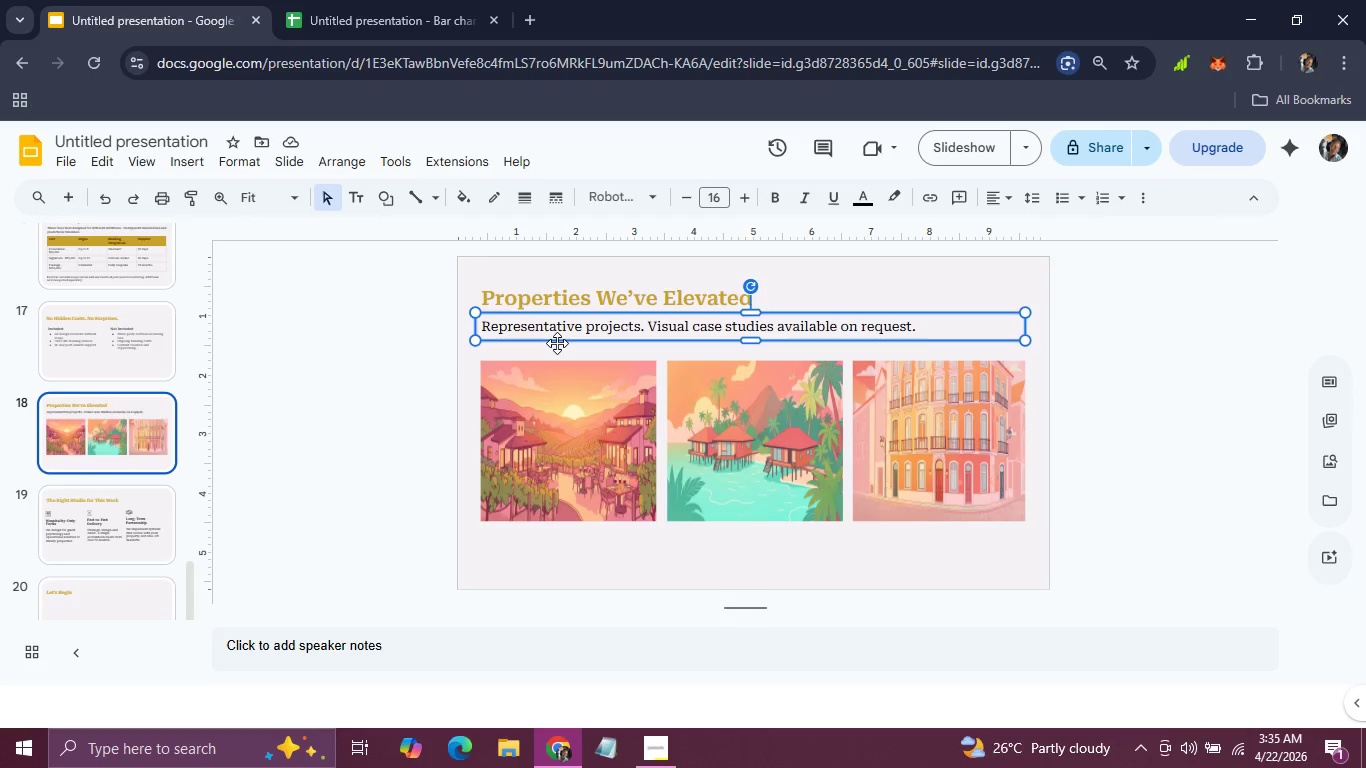 
key(Control+C)
 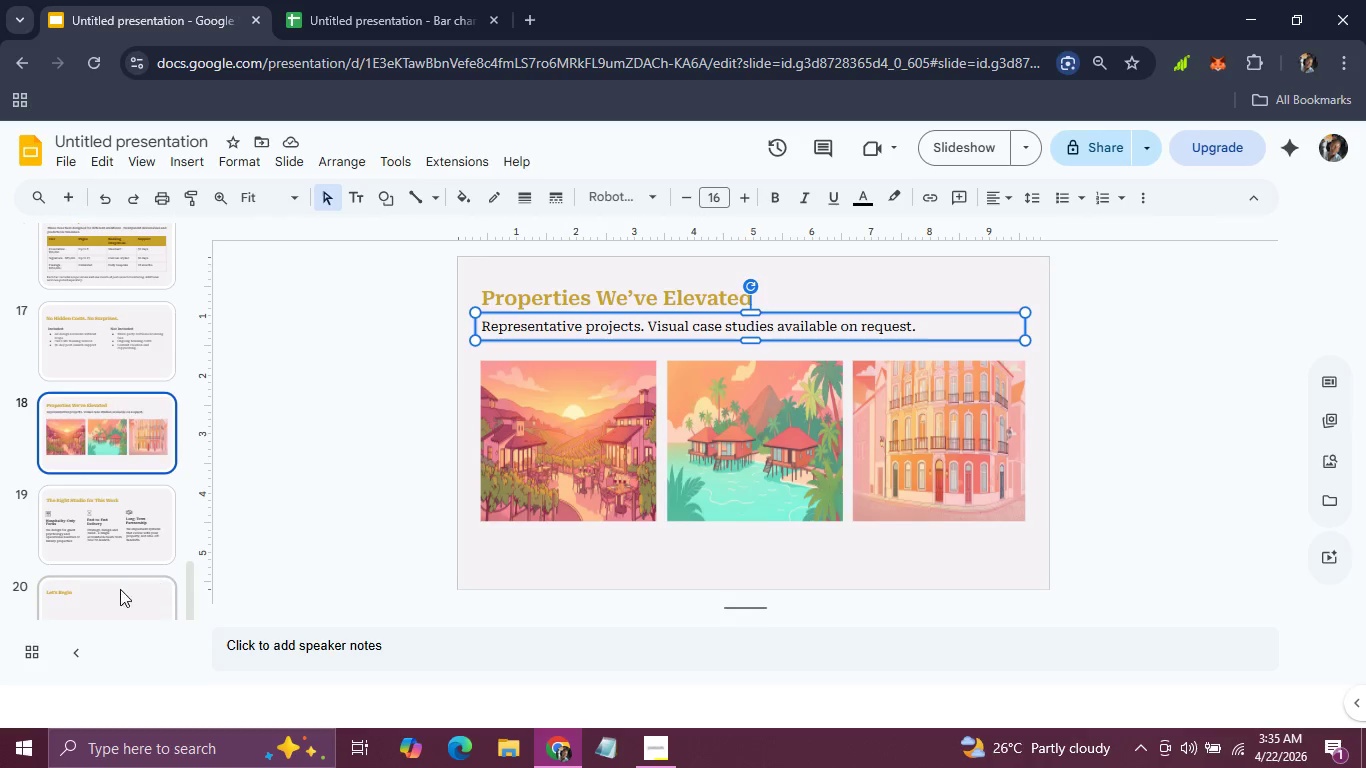 
left_click([108, 597])
 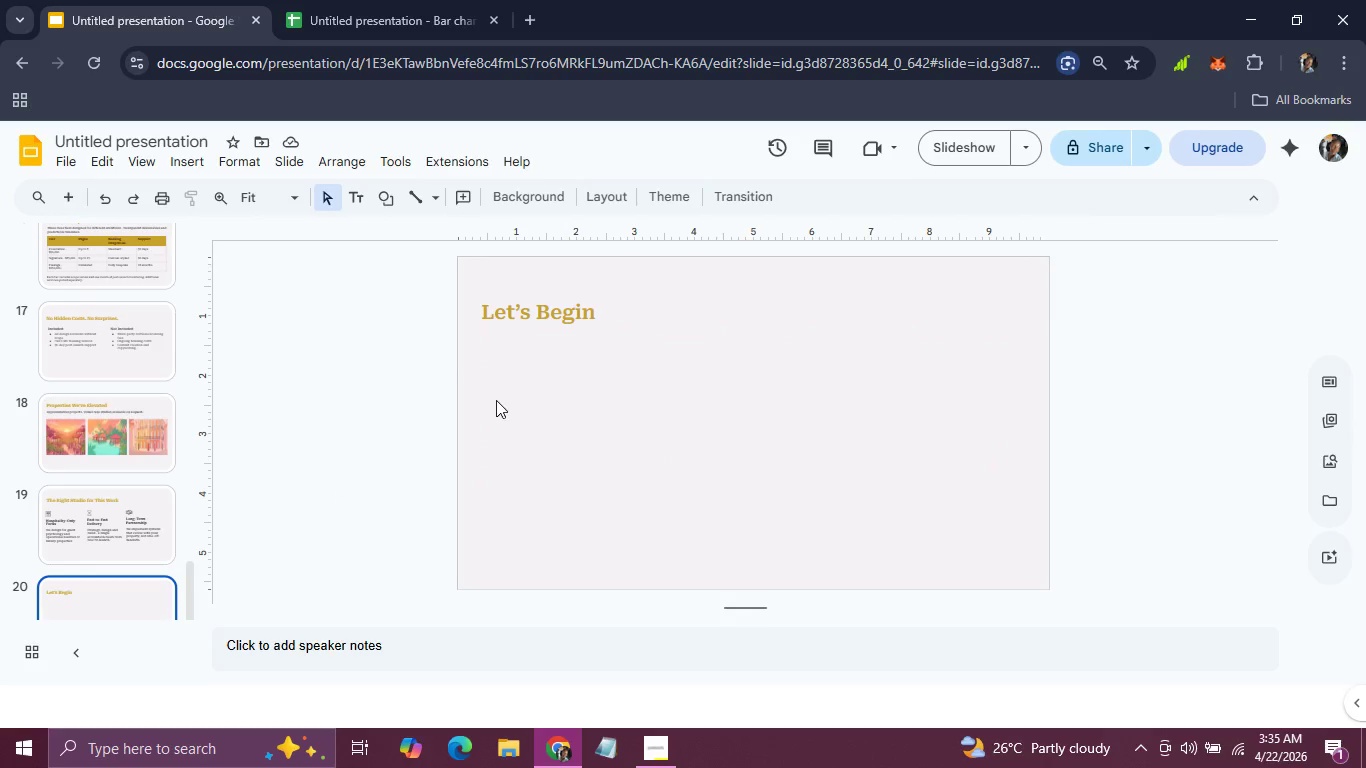 
key(Control+V)
 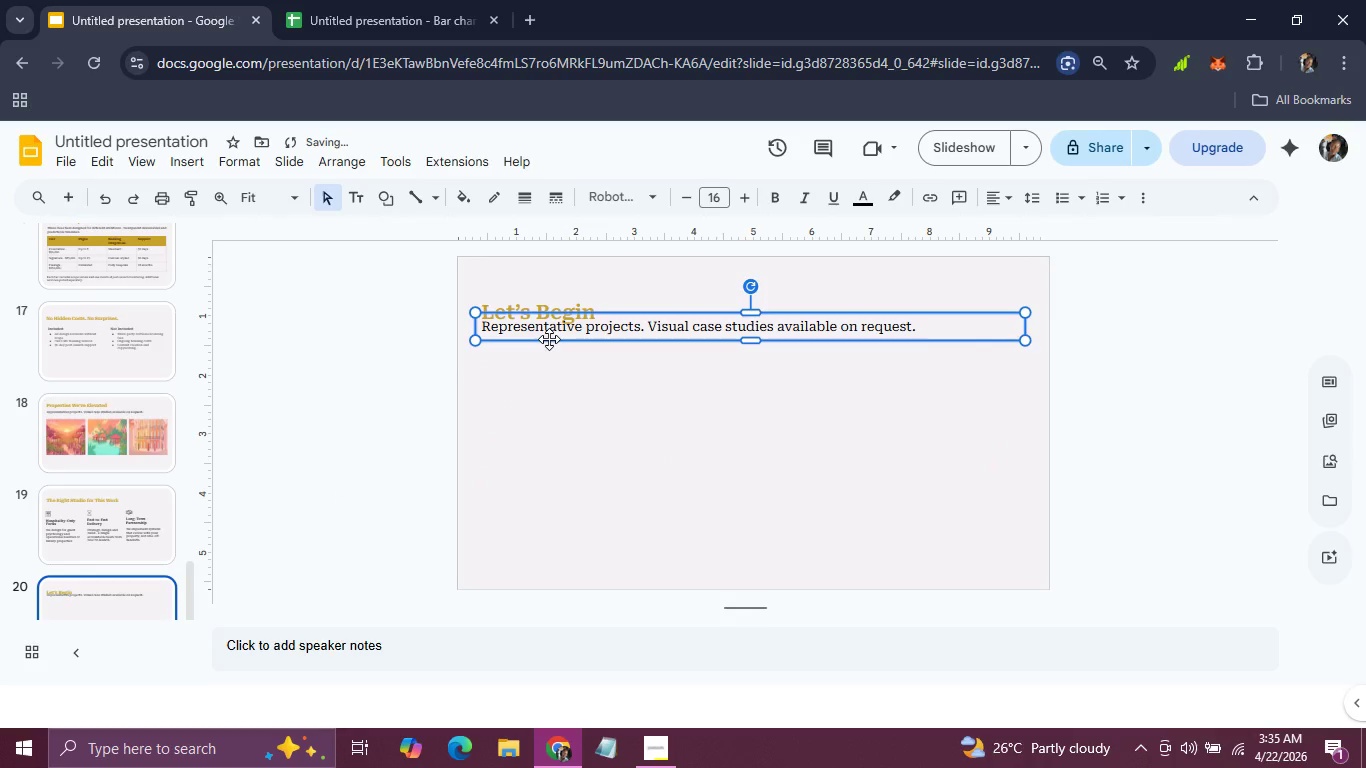 
left_click_drag(start_coordinate=[549, 339], to_coordinate=[549, 356])
 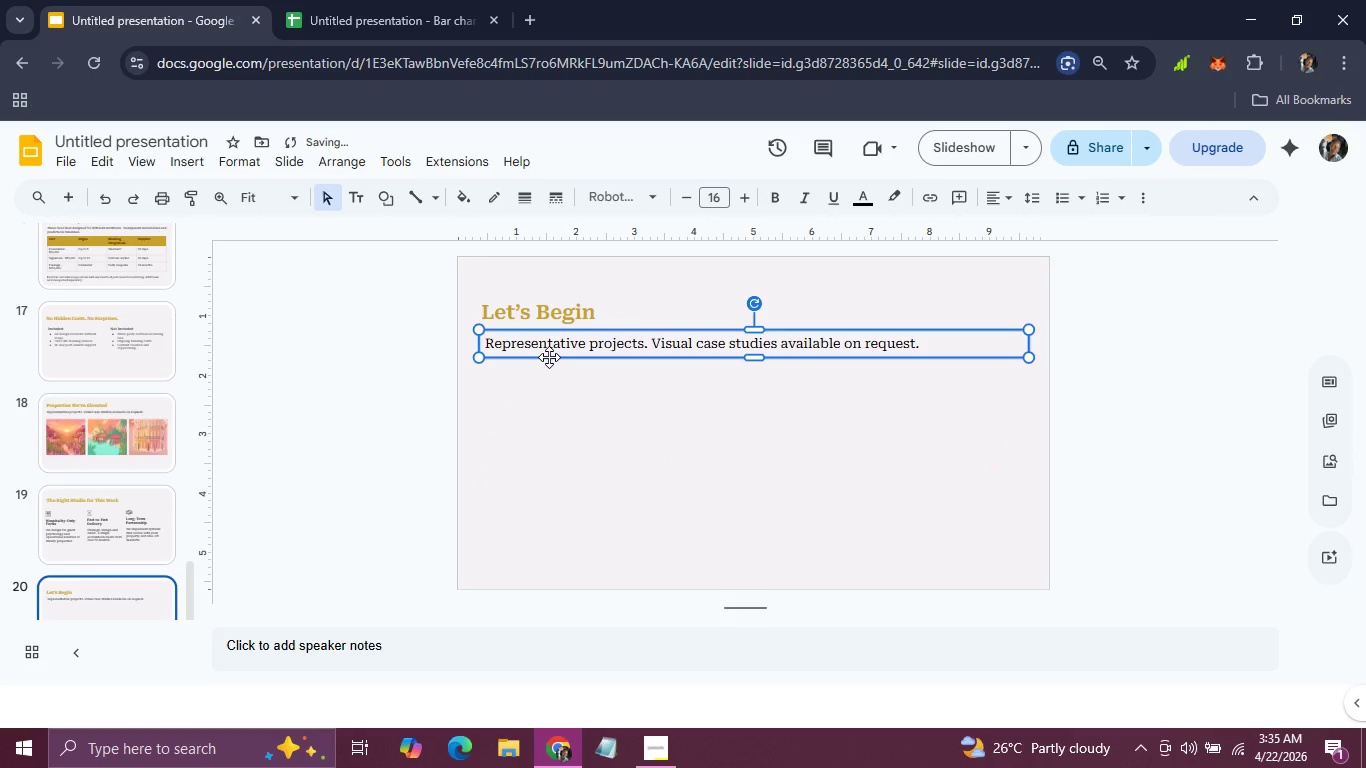 
hold_key(key=ArrowLeft, duration=0.61)
 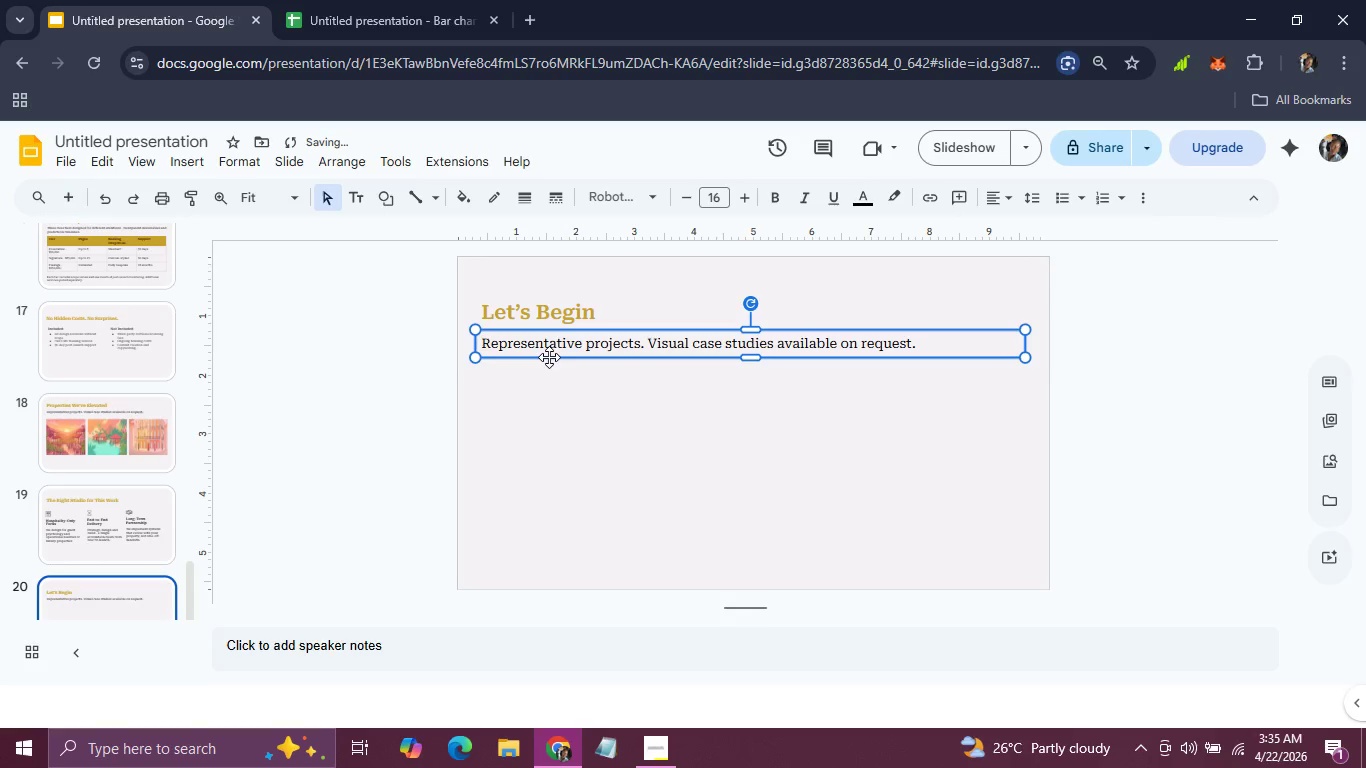 
key(ArrowUp)
 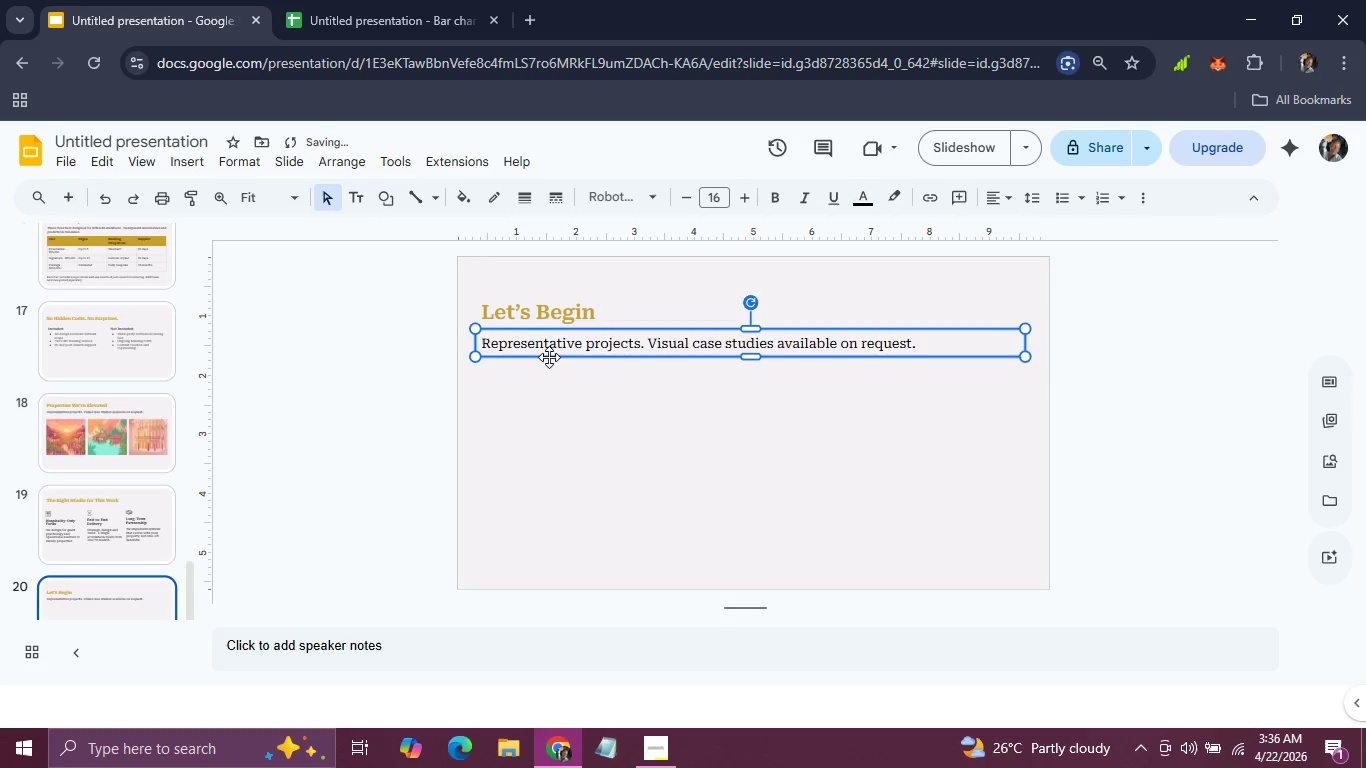 
key(ArrowUp)
 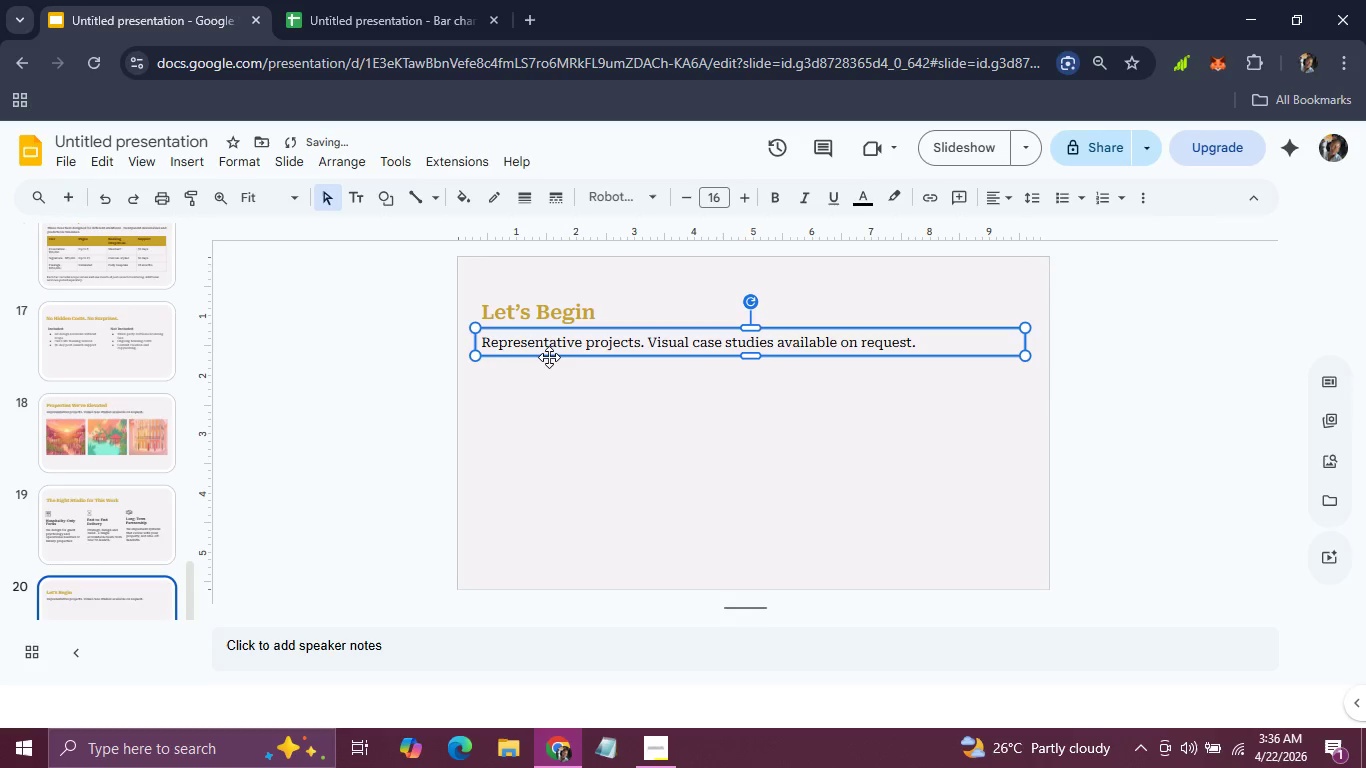 
key(ArrowUp)
 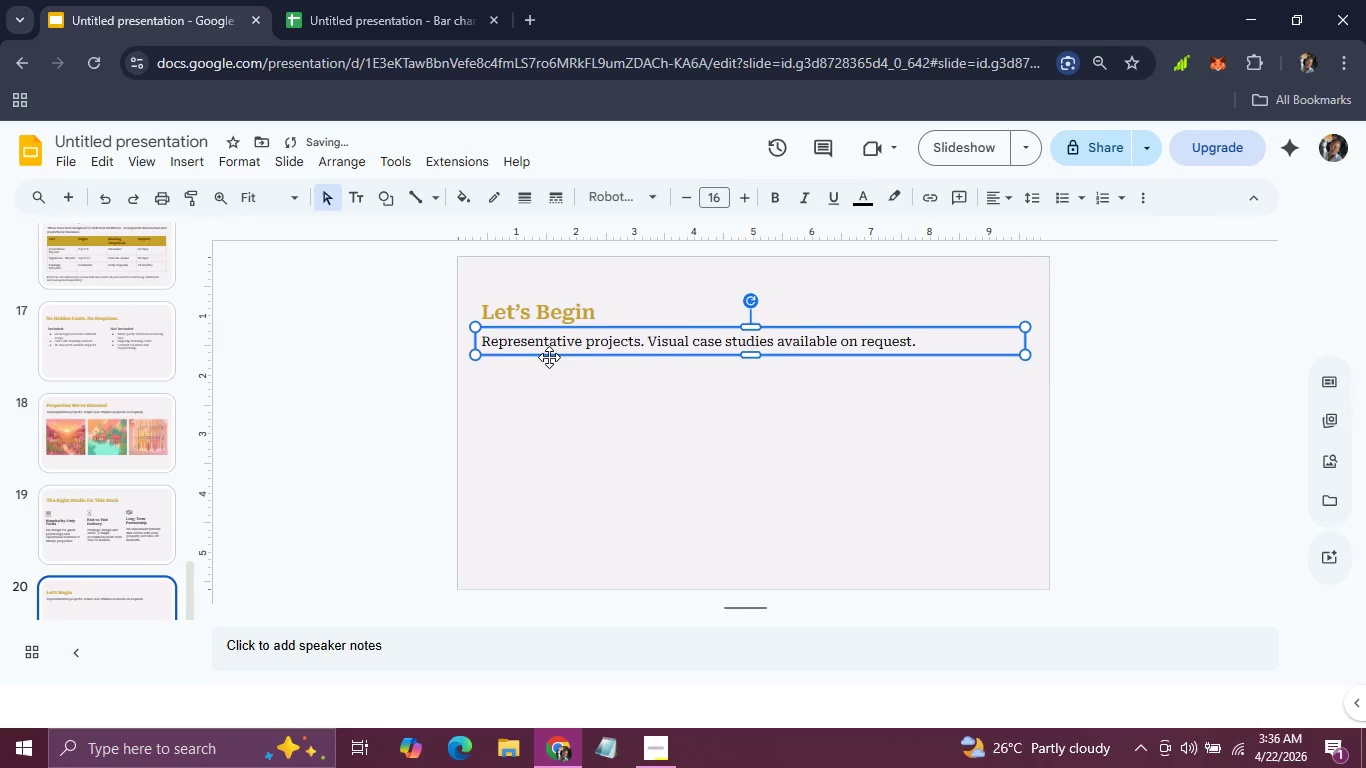 
key(ArrowUp)
 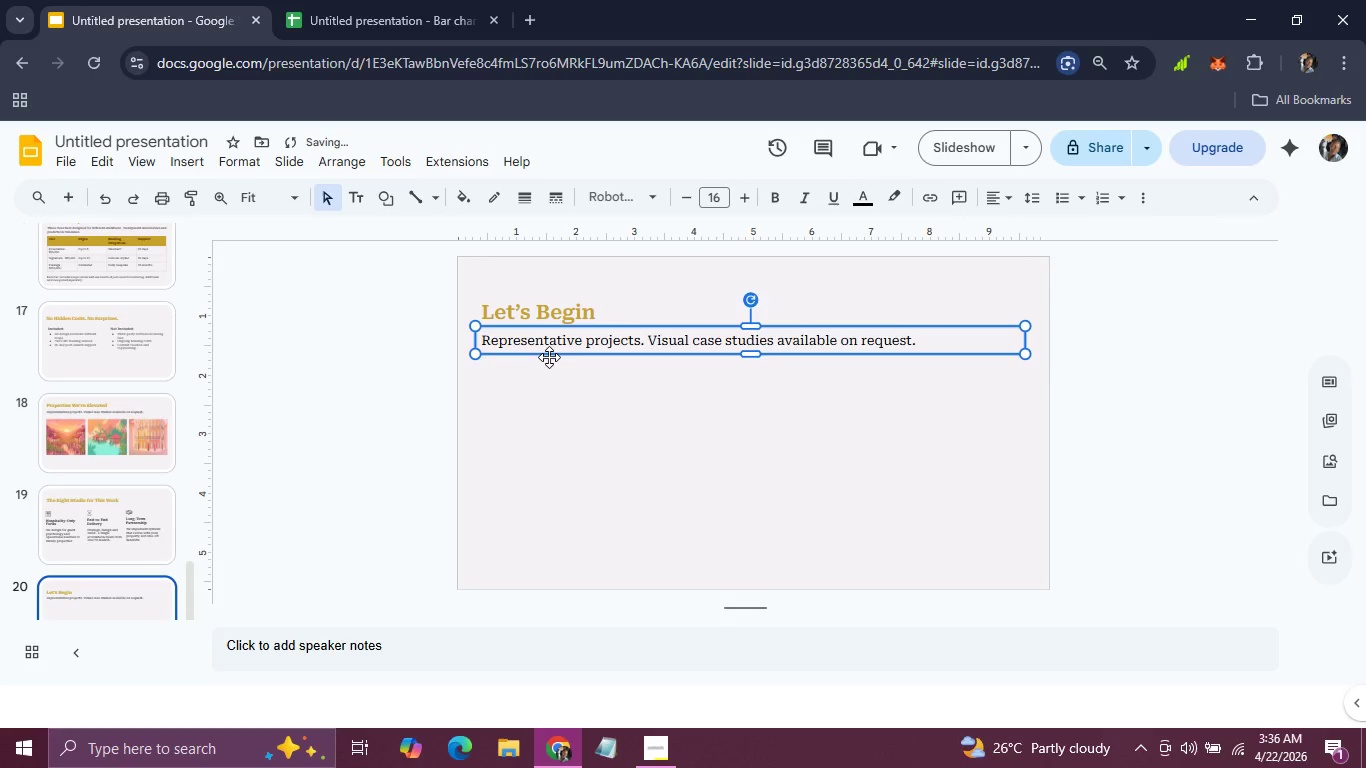 
key(ArrowUp)
 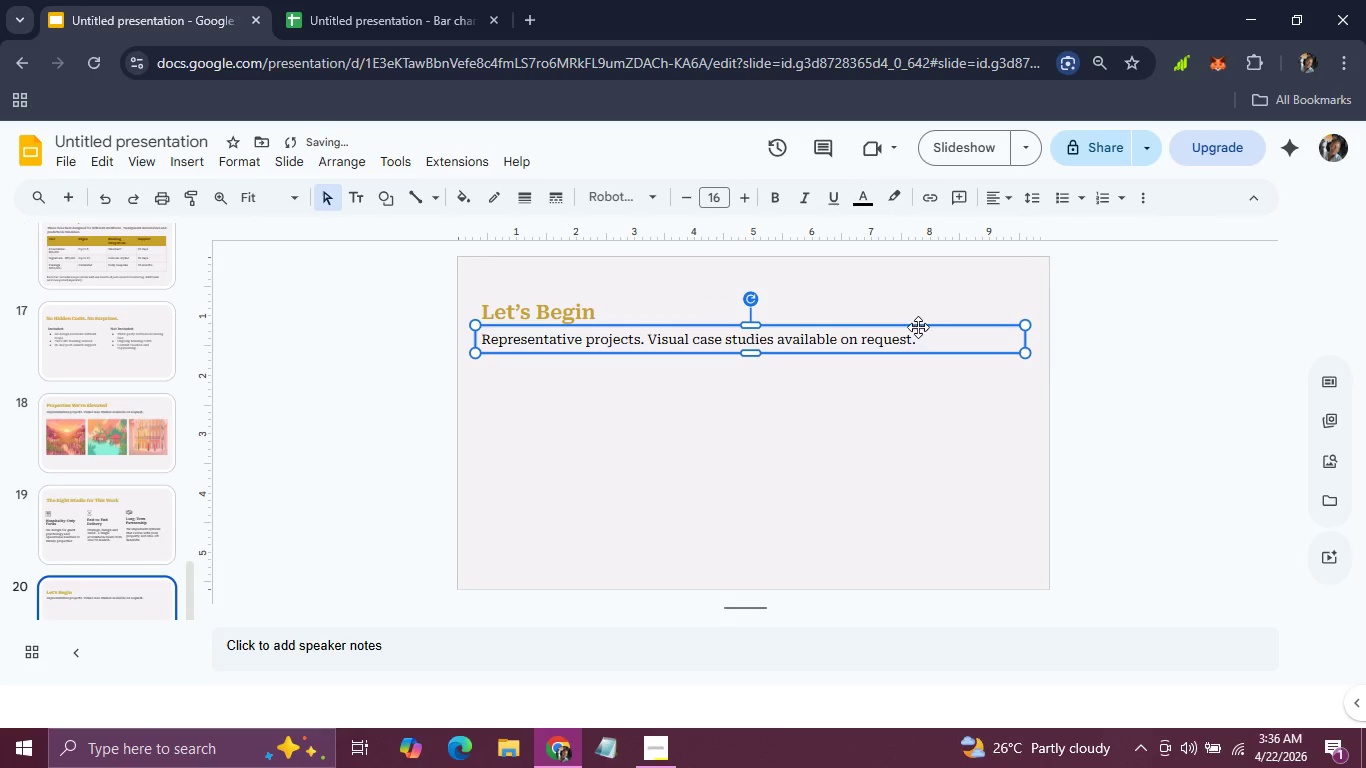 
left_click([918, 335])
 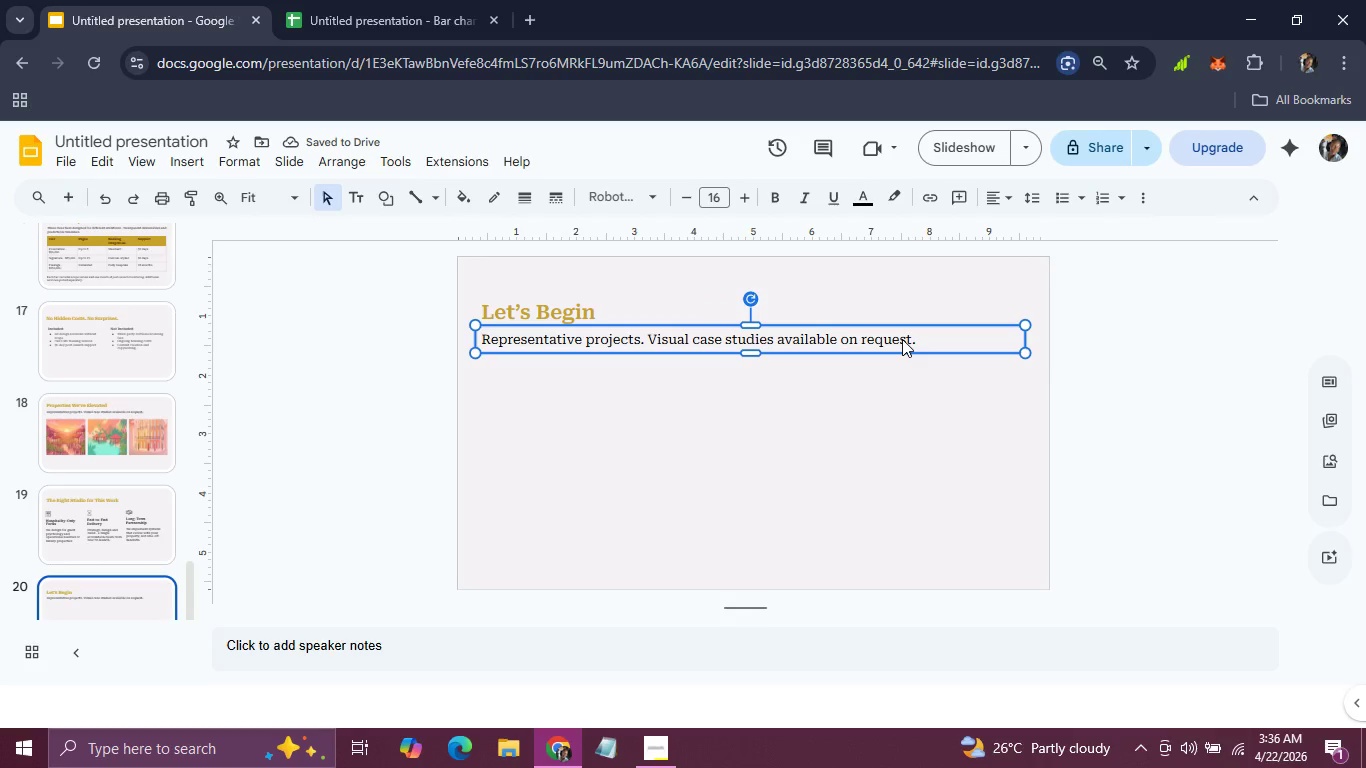 
double_click([902, 339])
 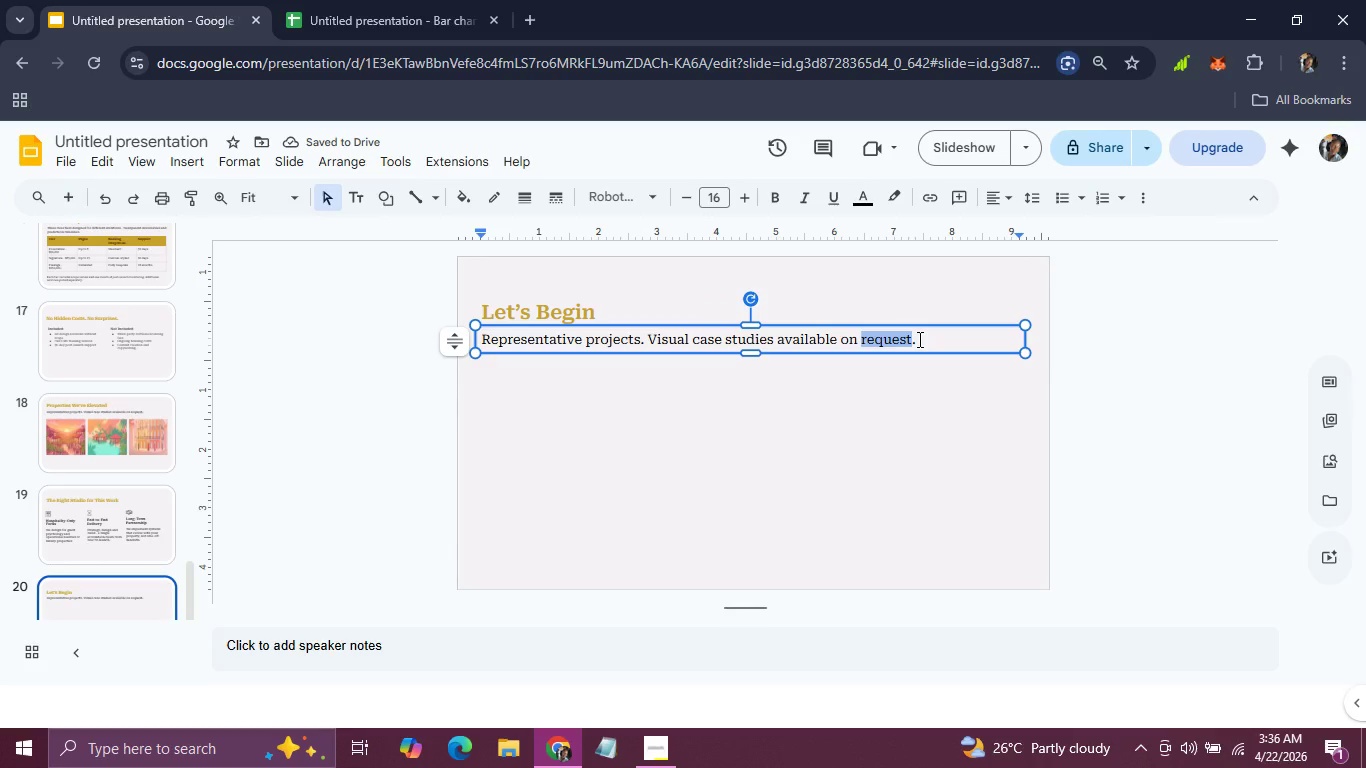 
left_click([918, 339])
 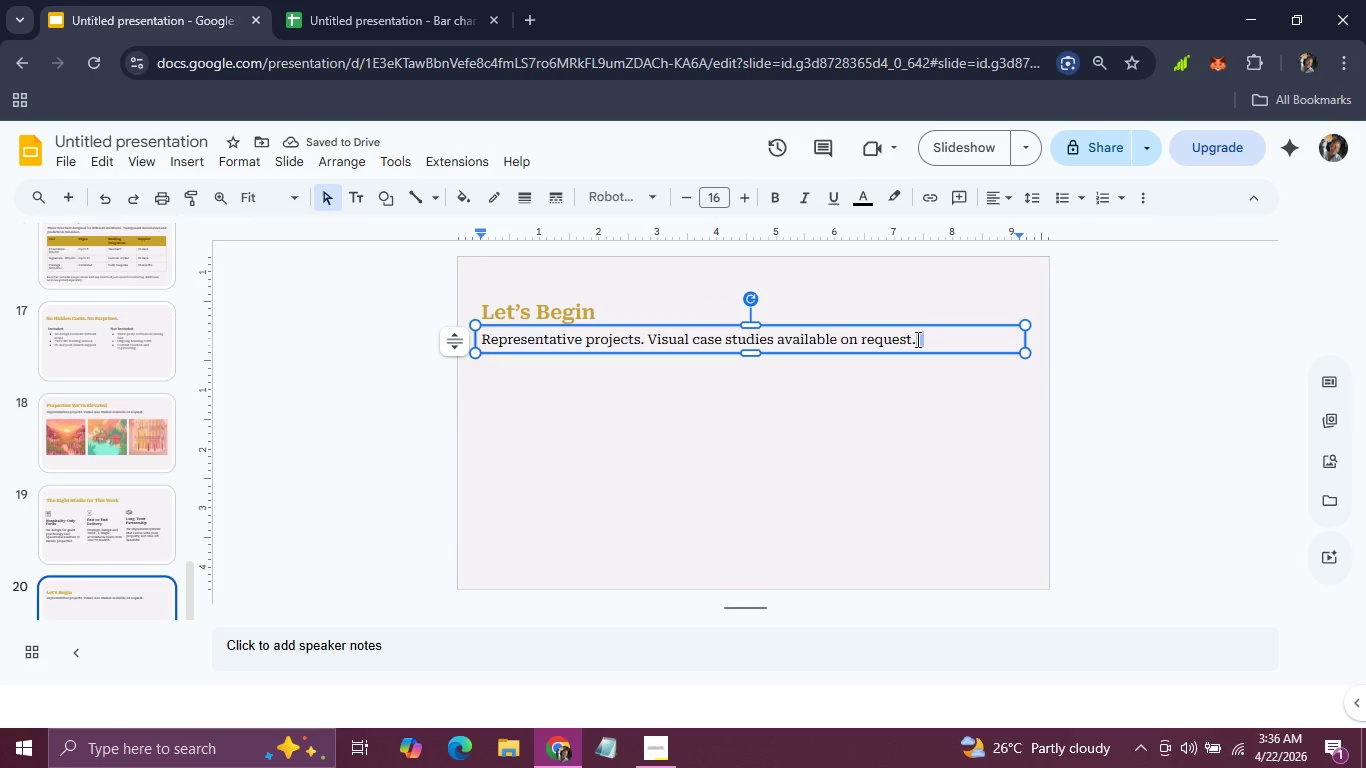 
left_click_drag(start_coordinate=[918, 339], to_coordinate=[535, 348])
 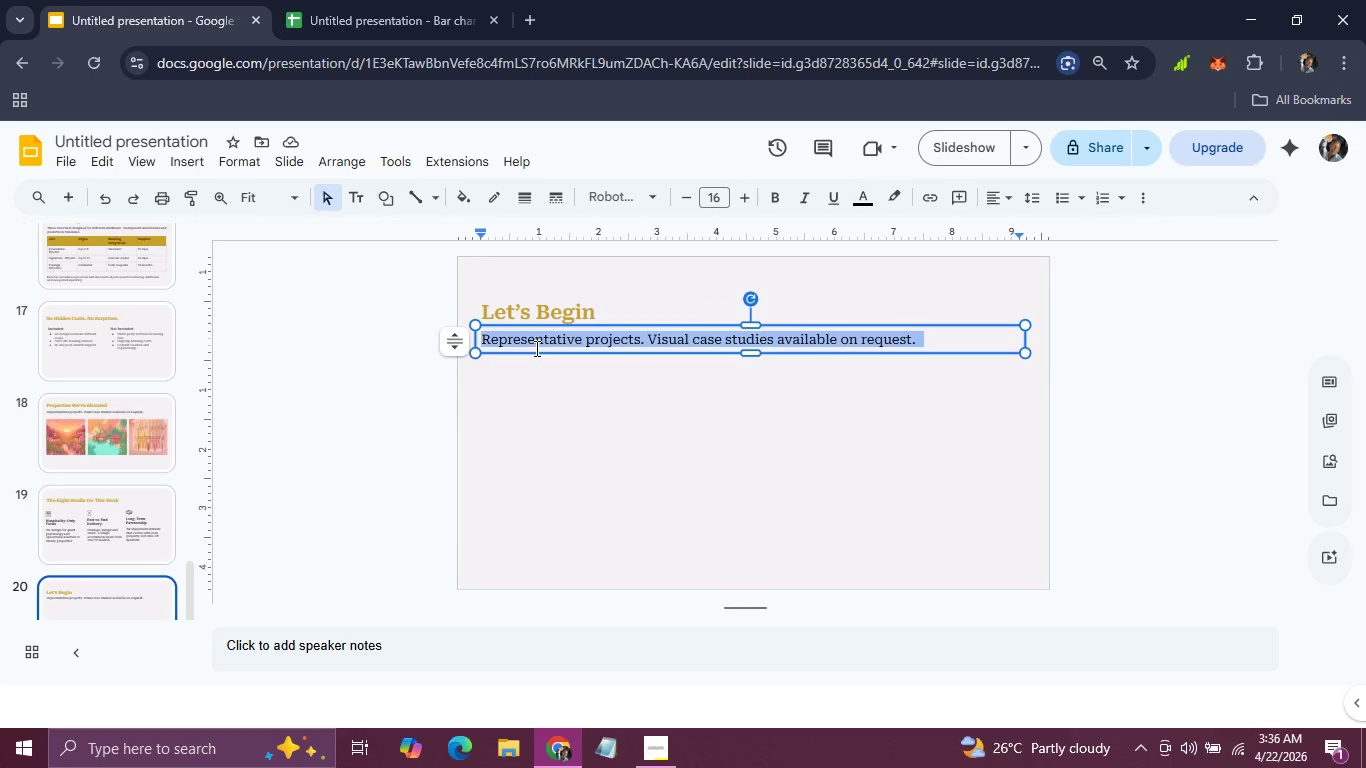 
type(Proposal valid until )
key(Backspace)
type(: [Date])
 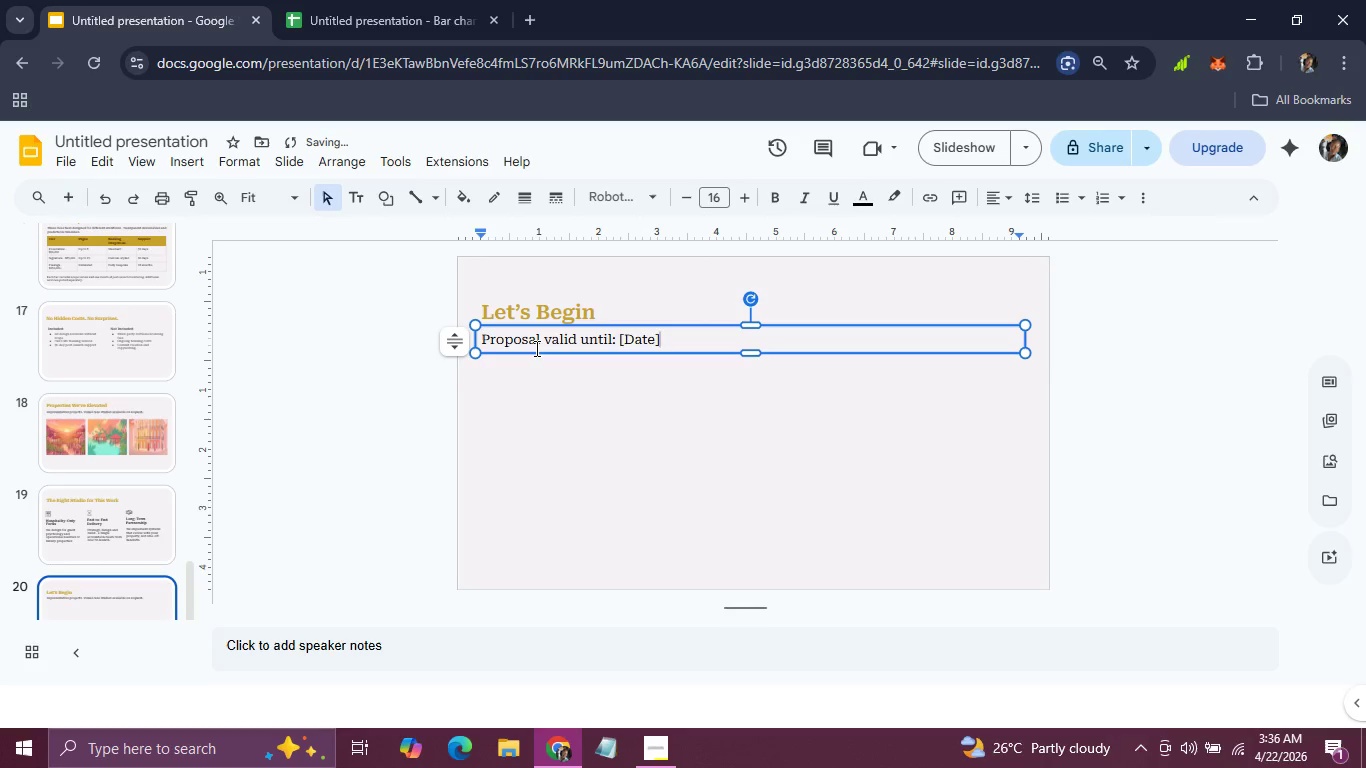 
type(    )
key(Tab)
type(Project stat )
key(Backspace)
key(Backspace)
type(t available: [Month])
 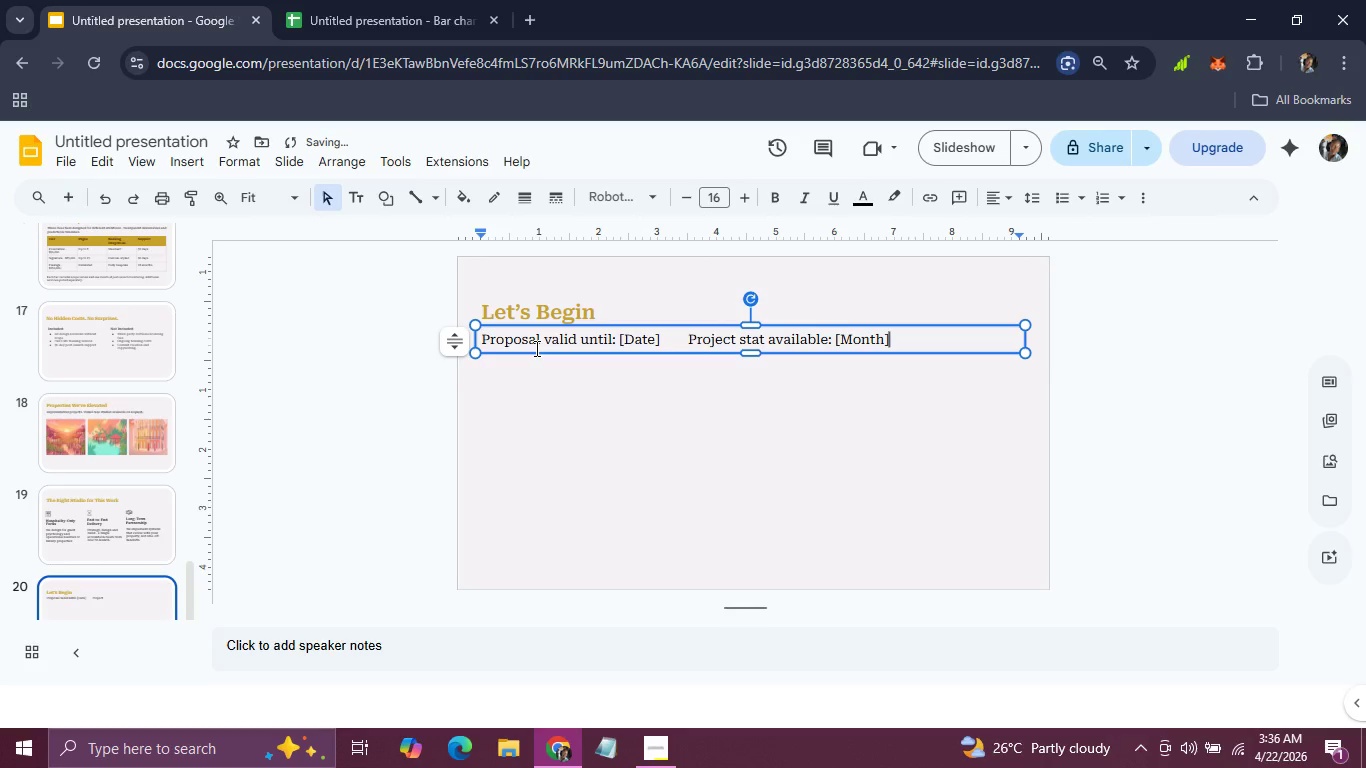 
left_click([528, 404])
 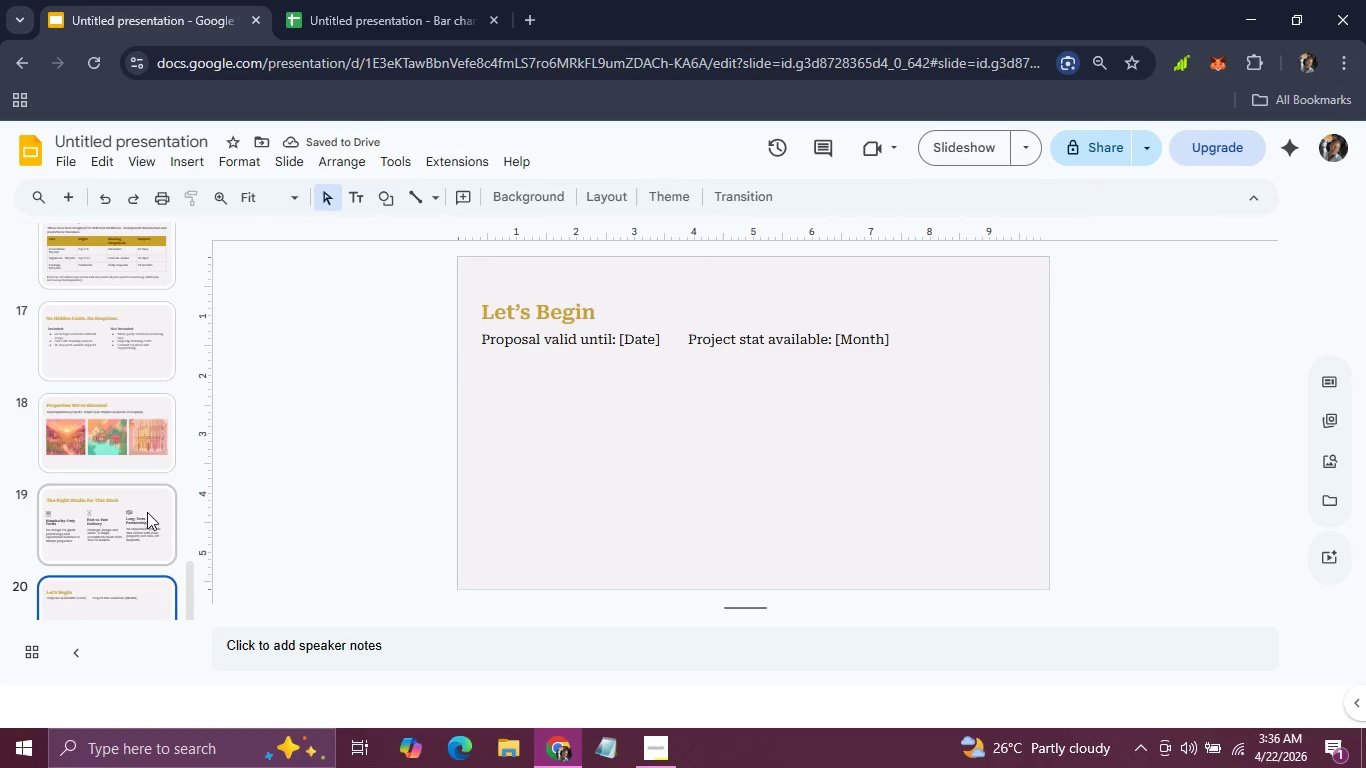 
left_click([141, 516])
 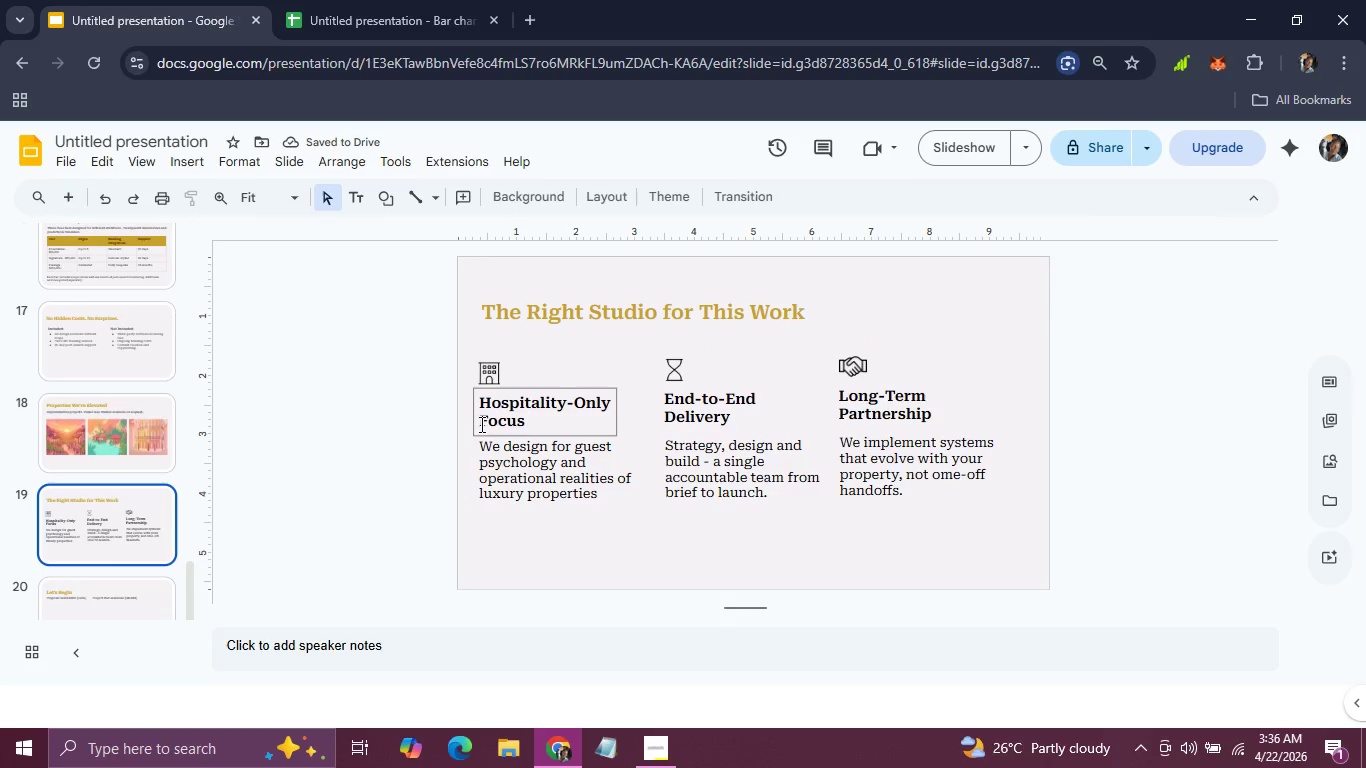 
left_click([480, 424])
 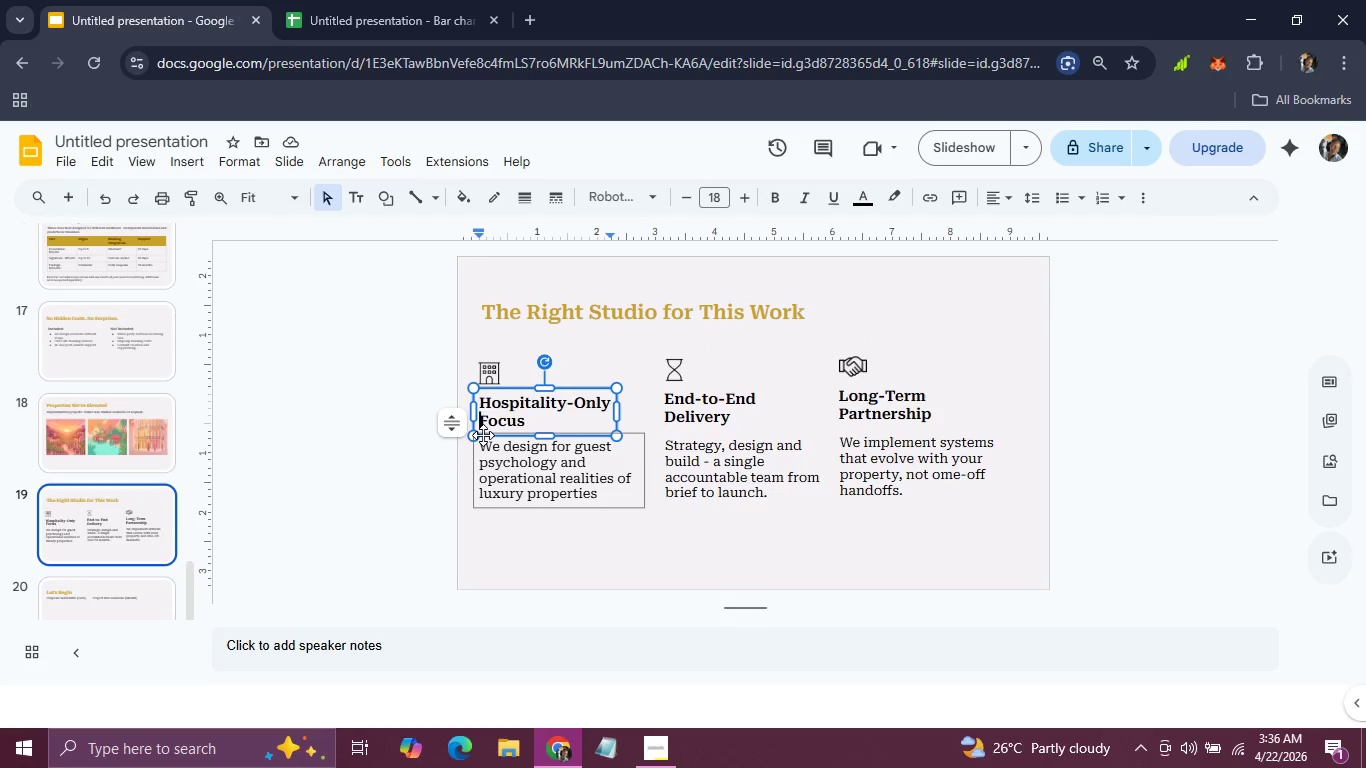 
left_click([483, 435])
 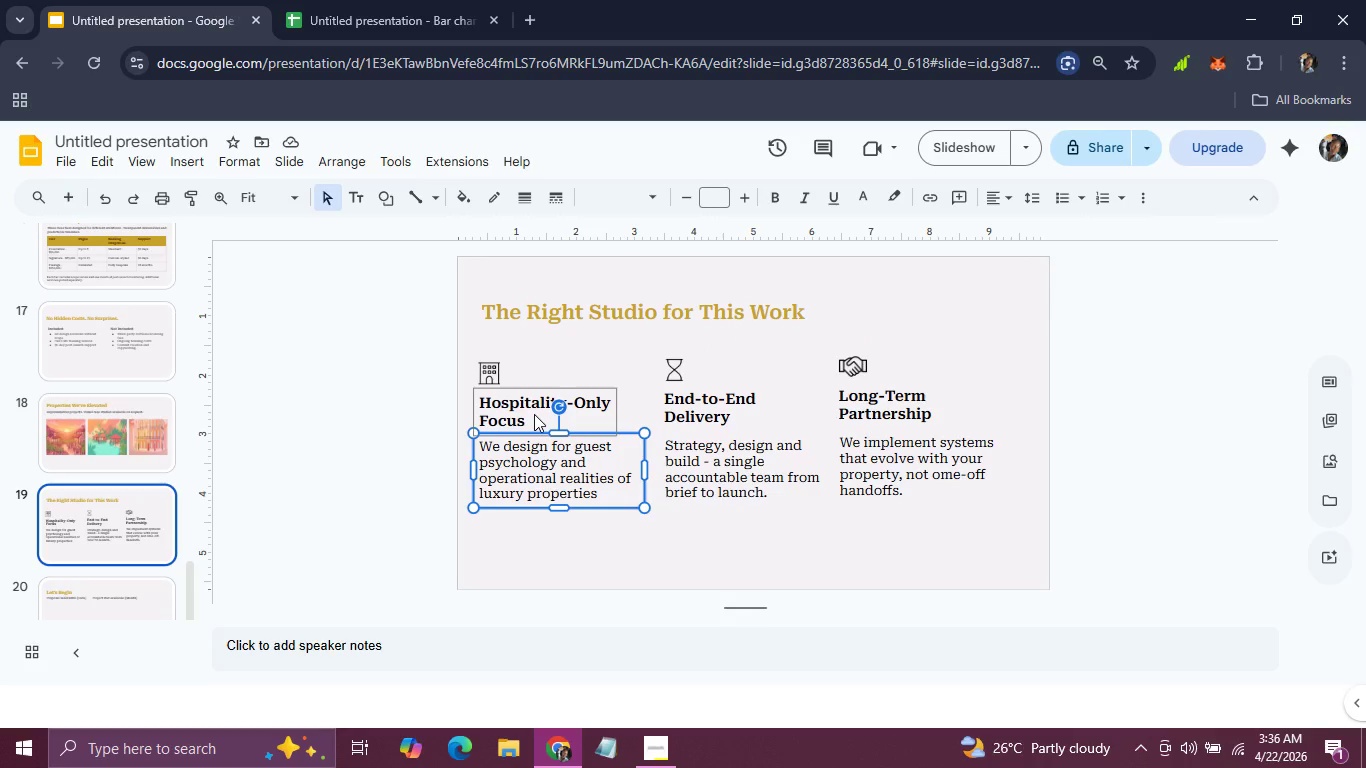 
hold_key(key=ShiftLeft, duration=0.59)
left_click([517, 411])
 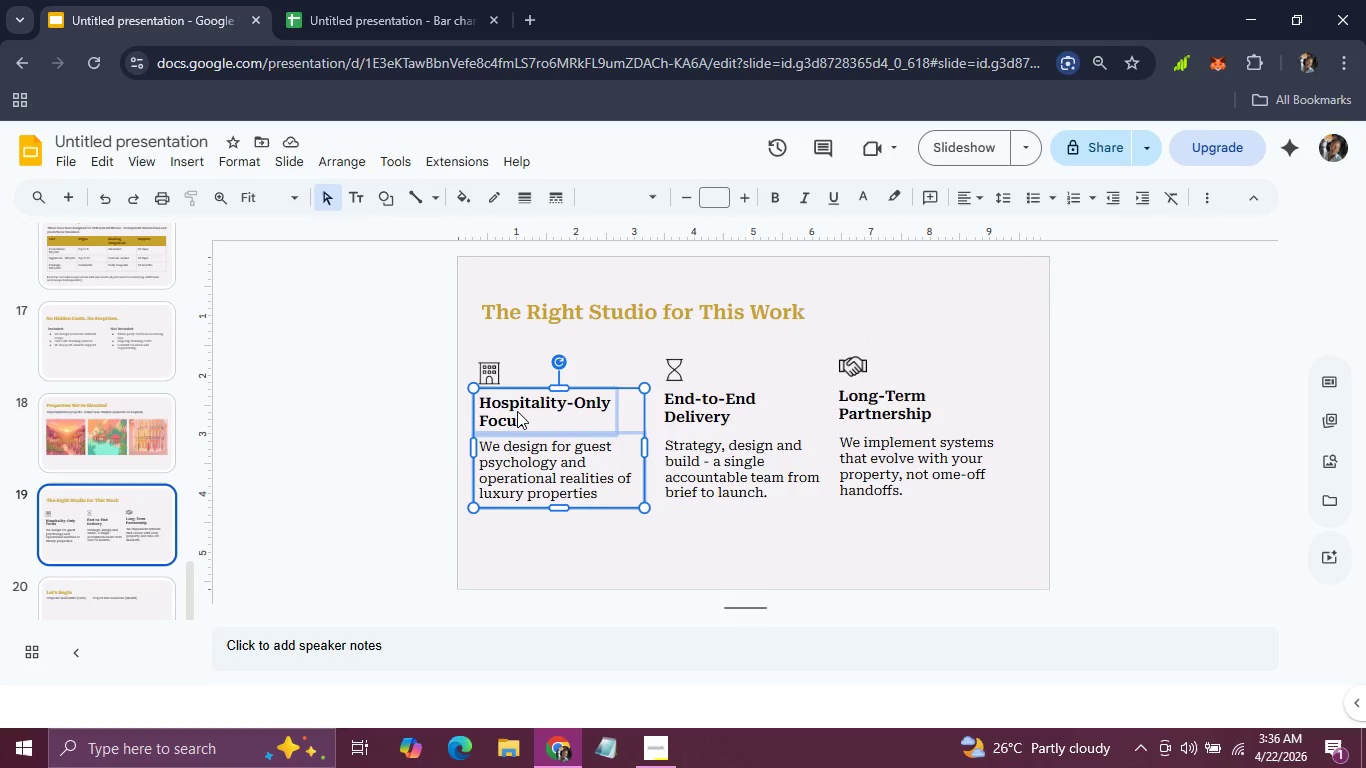 
key(Control+ControlLeft)
 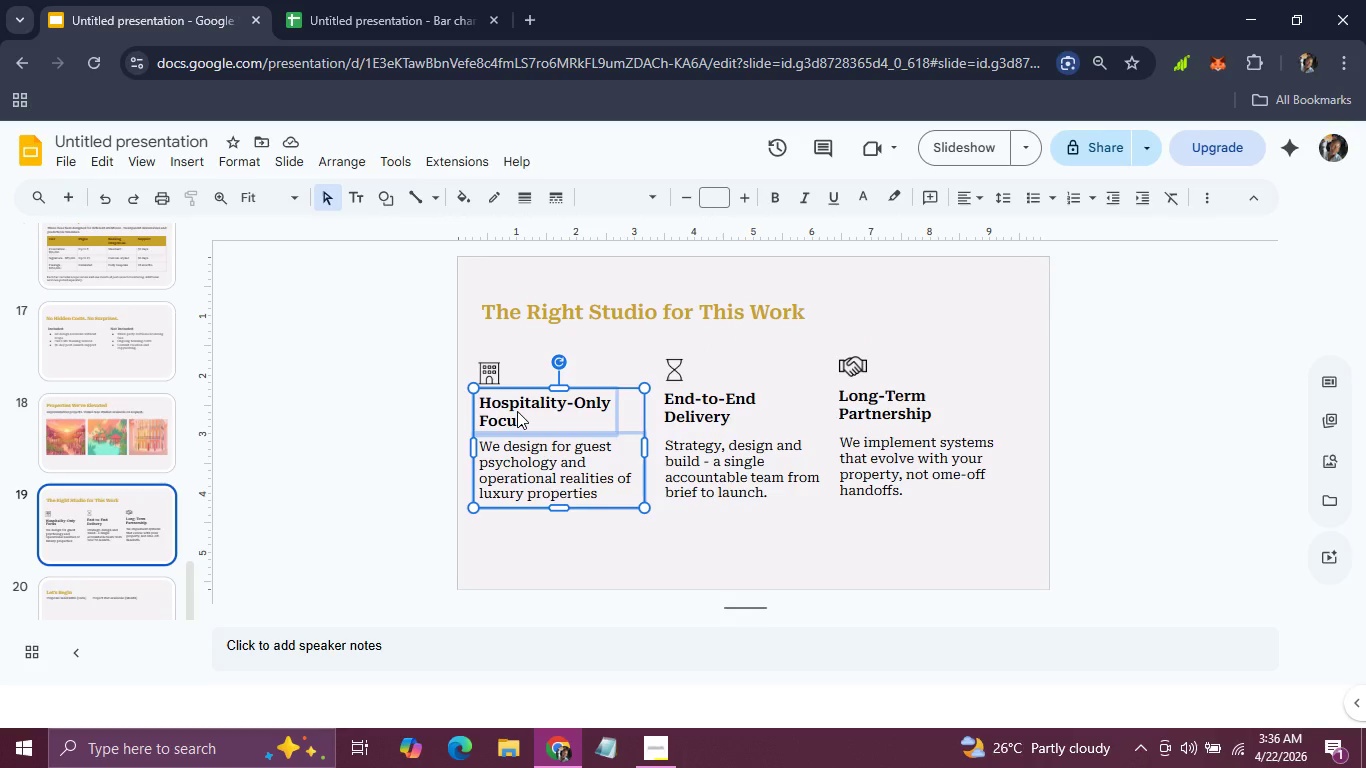 
key(Control+C)
 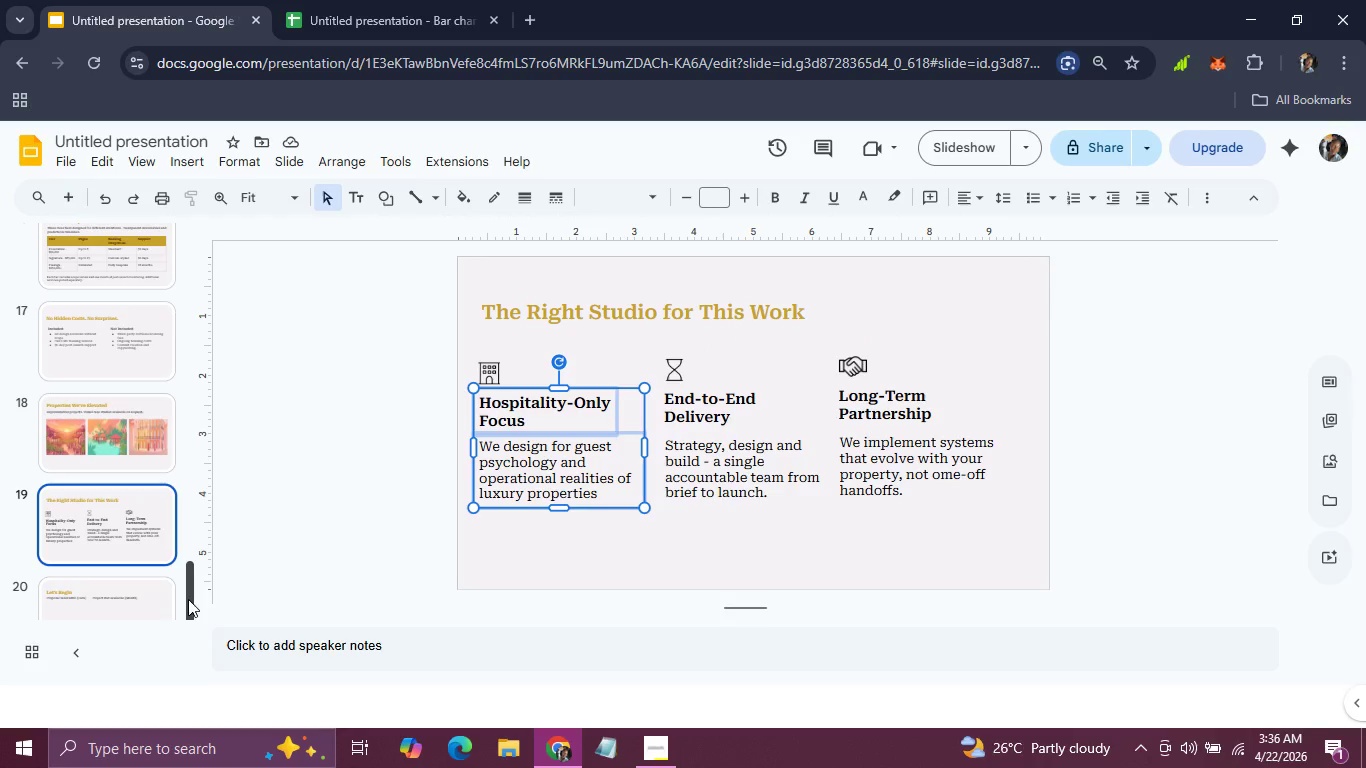 
left_click([151, 600])
 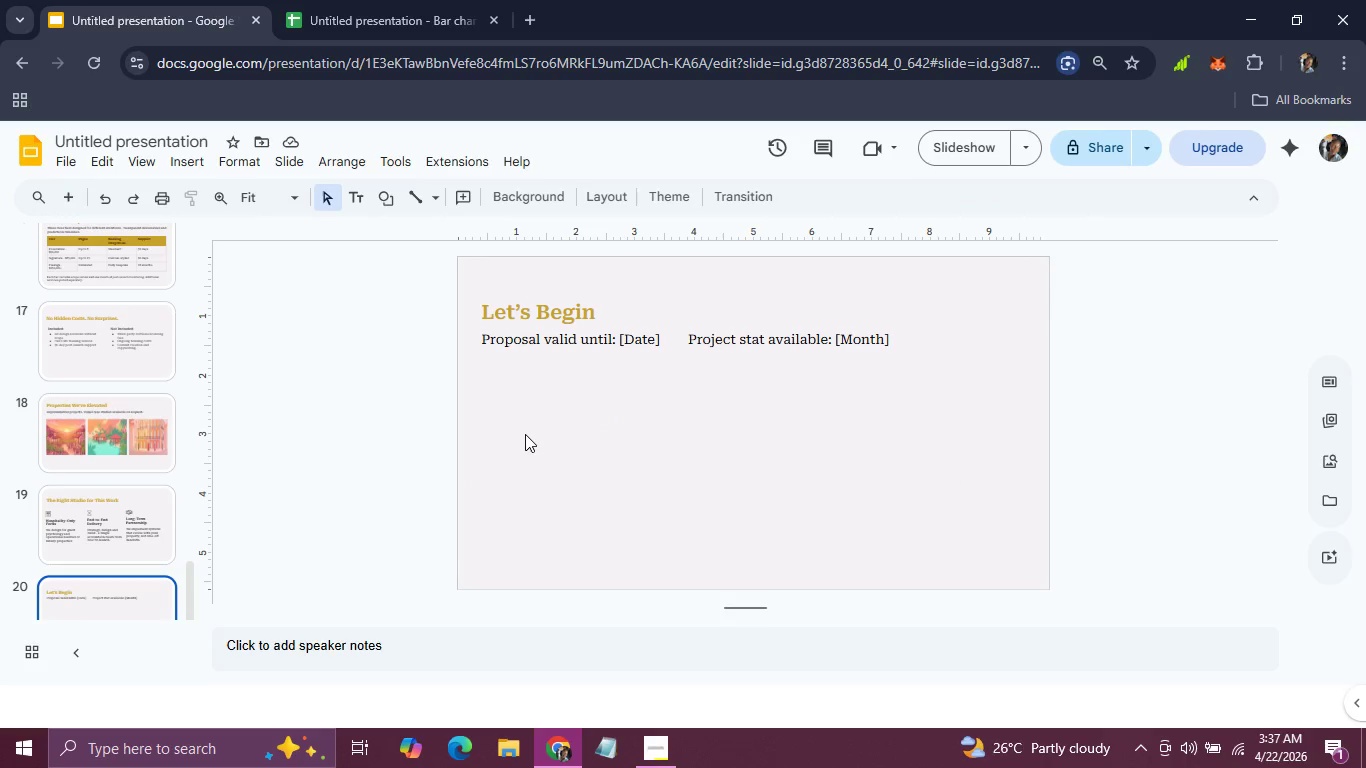 
key(Control+V)
 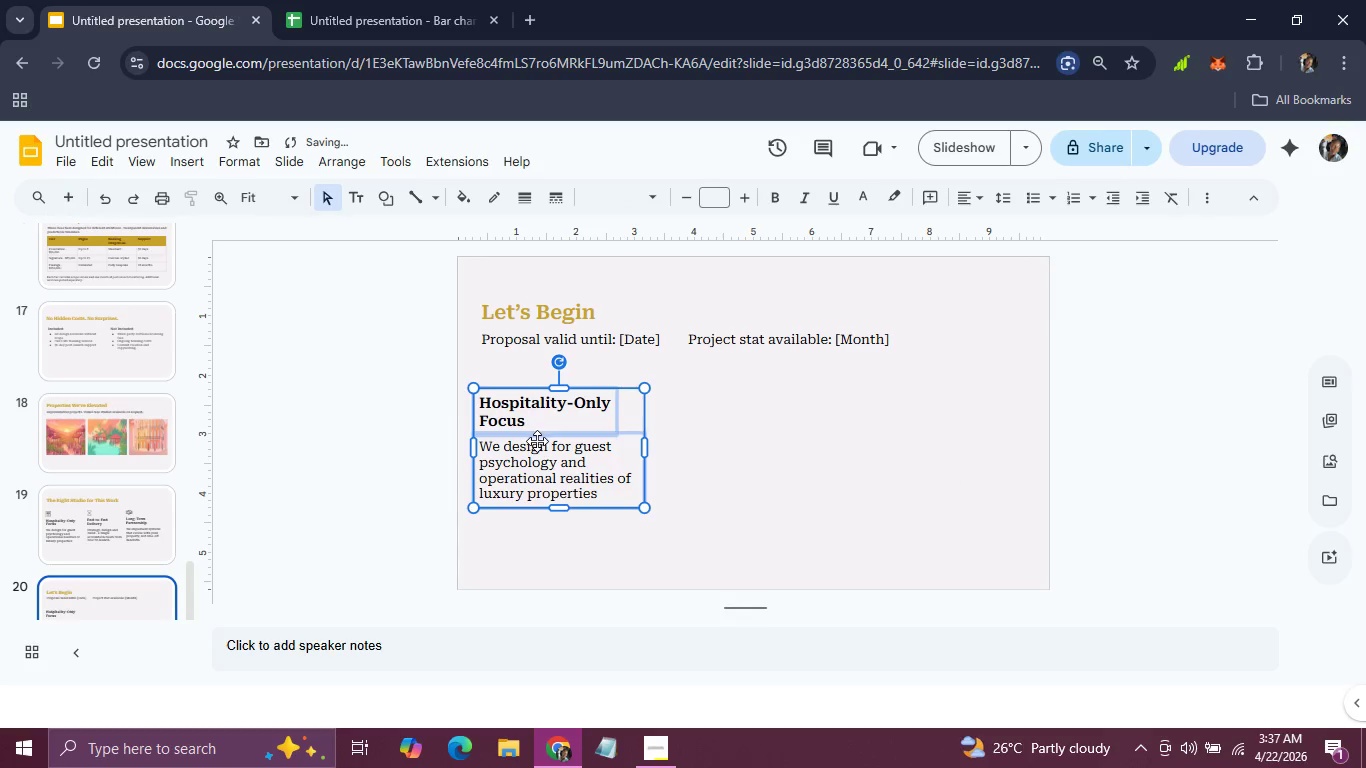 
left_click_drag(start_coordinate=[537, 441], to_coordinate=[545, 429])
 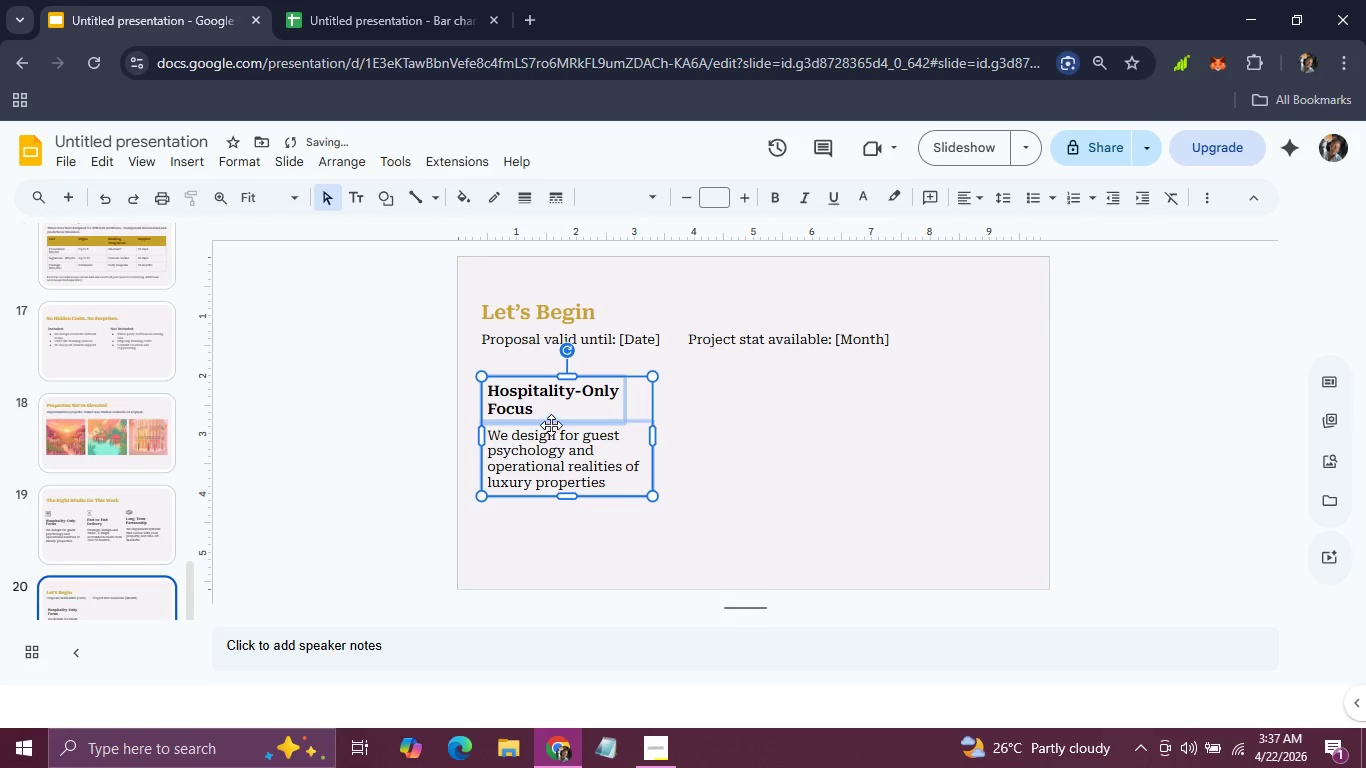 
left_click([755, 397])
 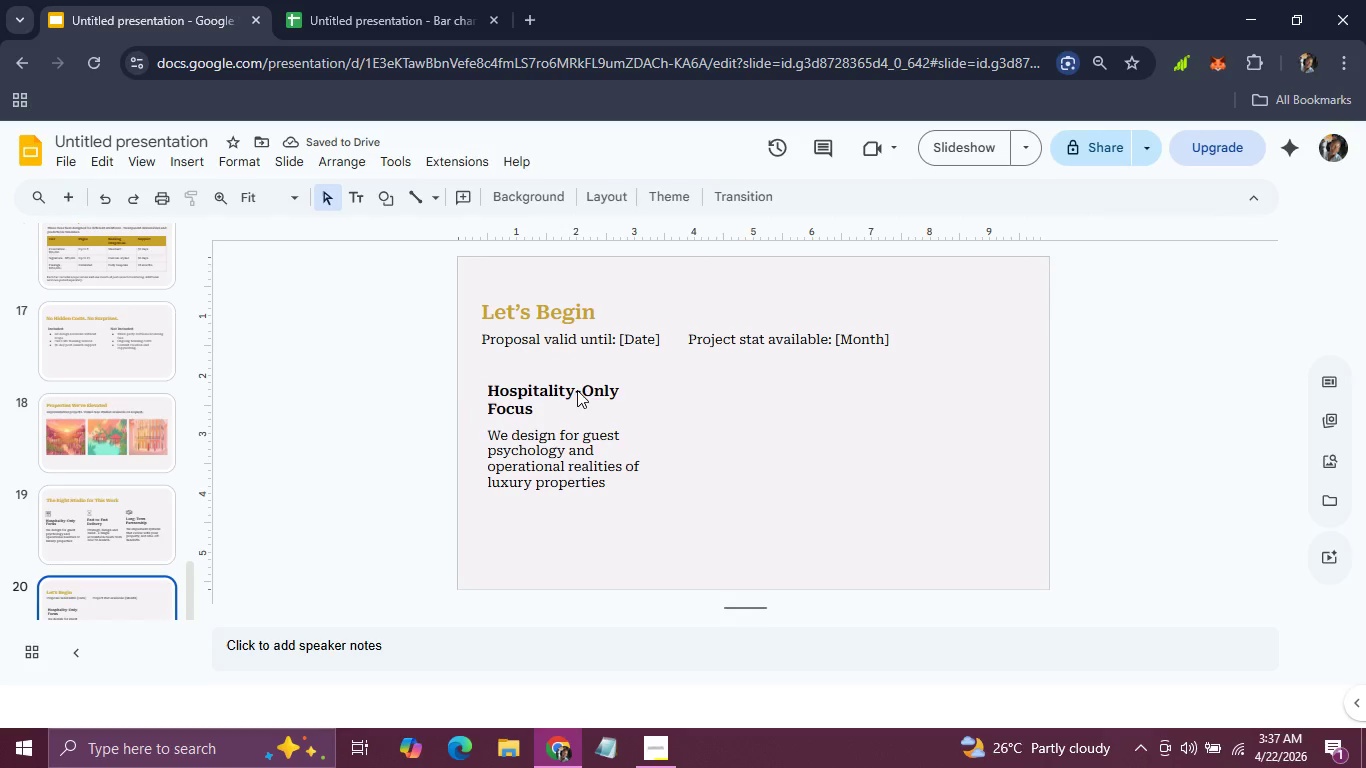 
double_click([577, 390])
 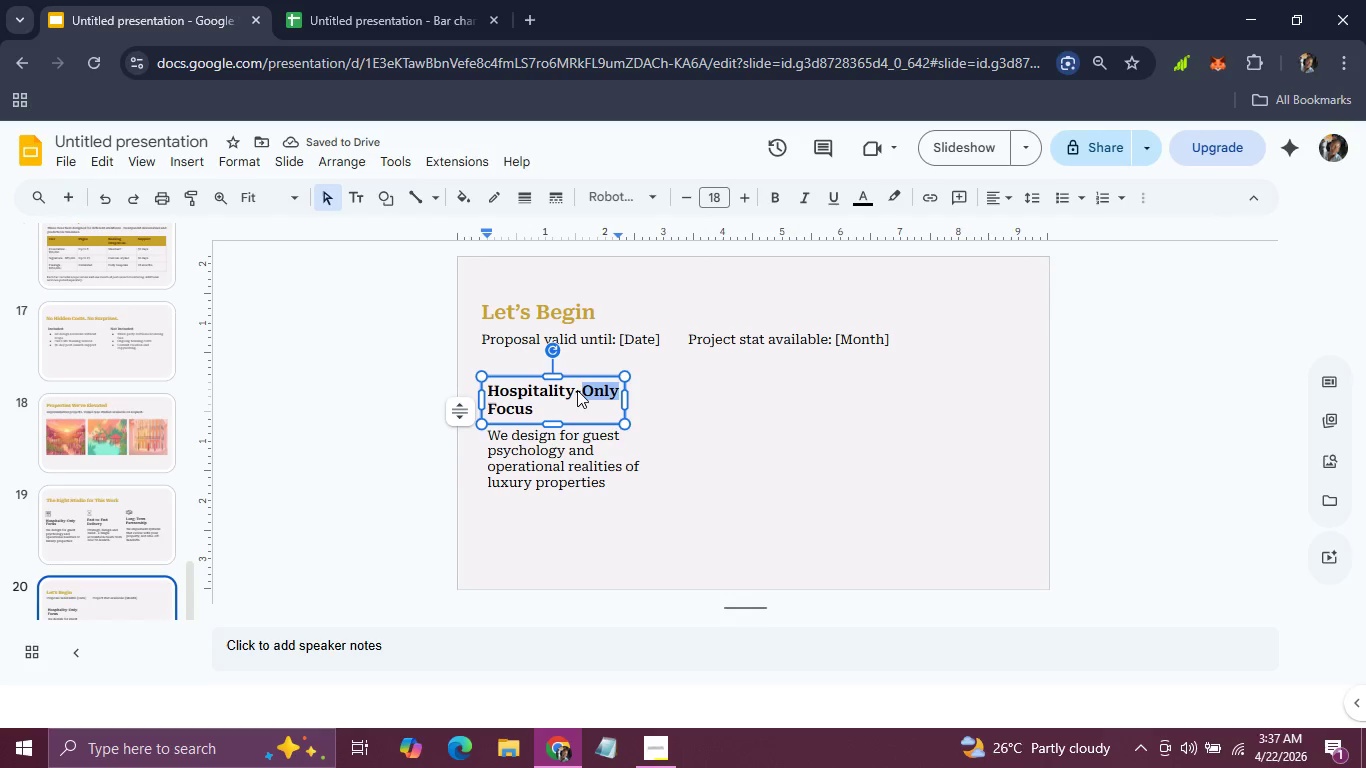 
triple_click([577, 390])
 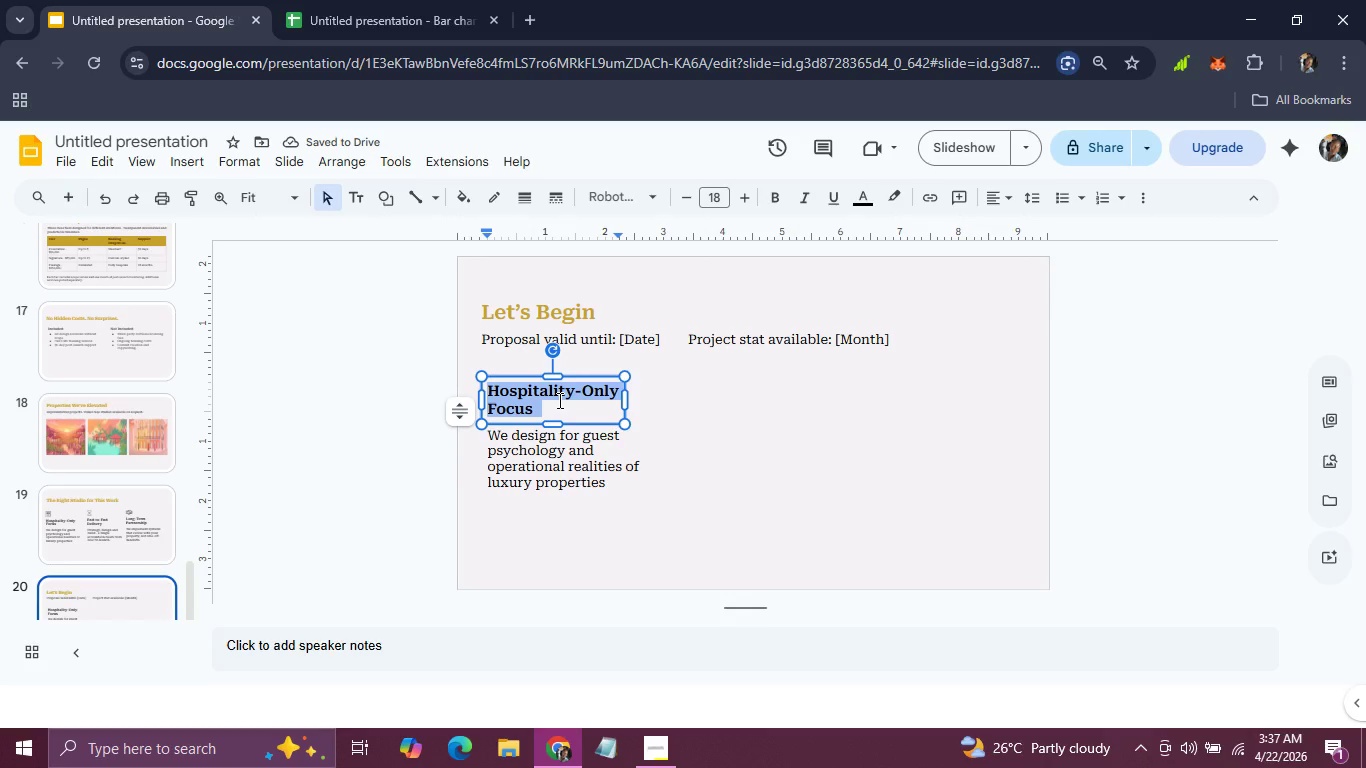 
type(To proceed)
 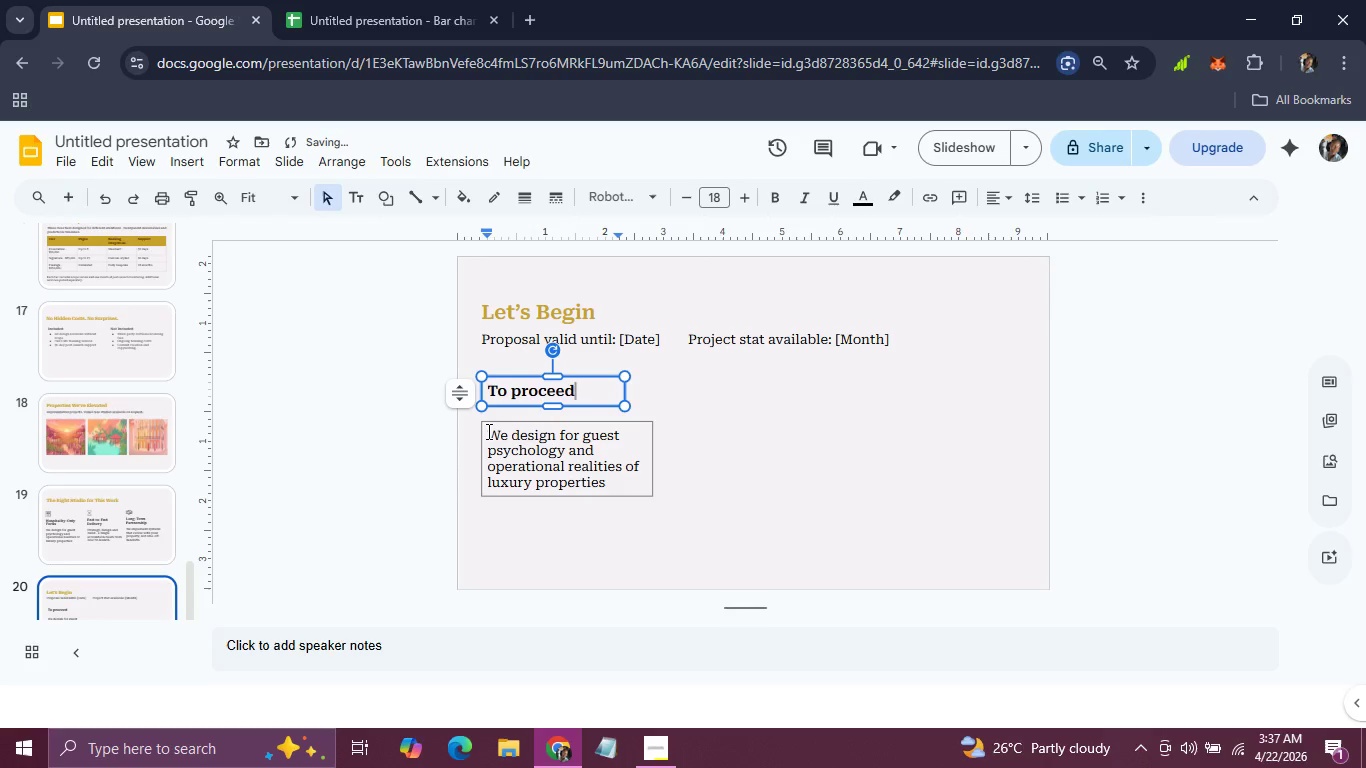 
left_click_drag(start_coordinate=[488, 431], to_coordinate=[636, 492])
 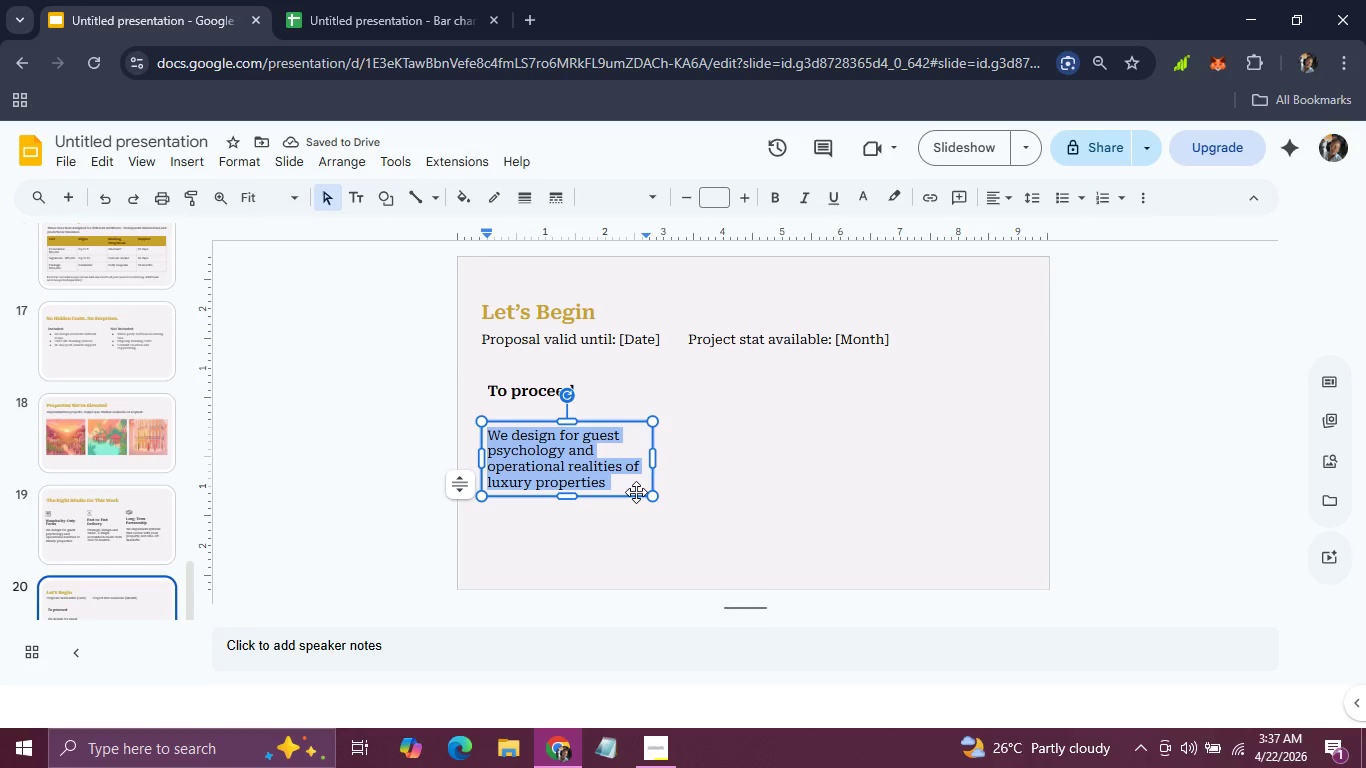 
type(Sign the attaceh)
key(Backspace)
key(Backspace)
type(hed agg)
key(Backspace)
type(reement)
 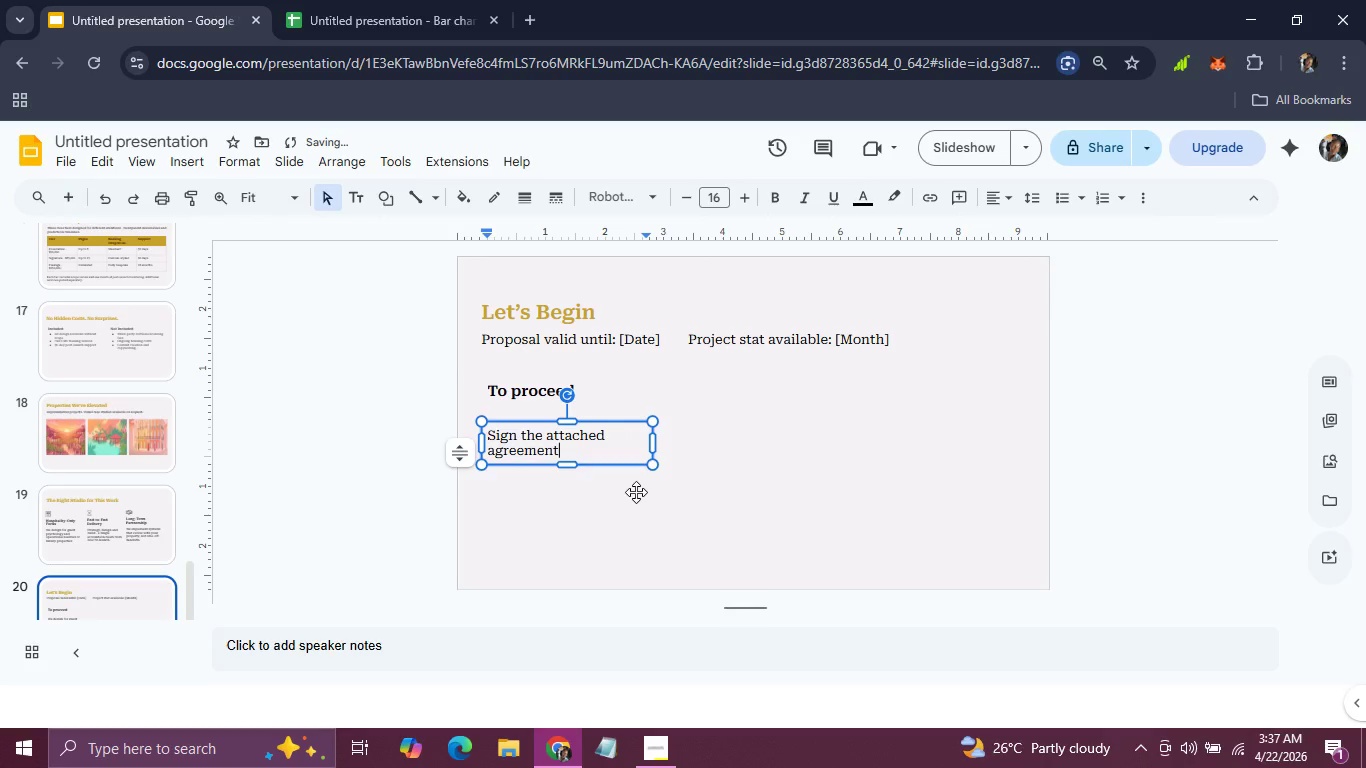 
key(Enter)
 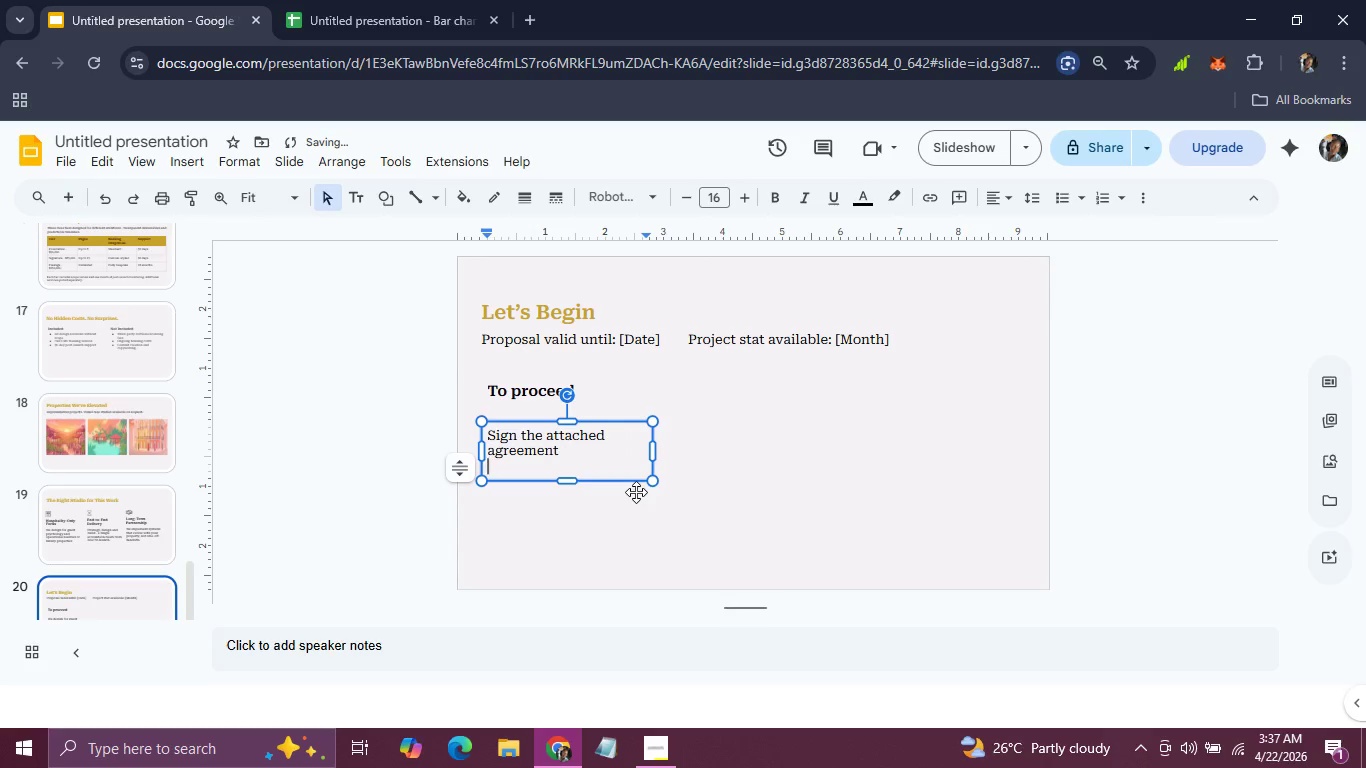 
type(Submit 305 )
key(Backspace)
key(Backspace)
type(% deo)
key(Backspace)
key(Backspace)
key(Backspace)
type(DEPOSY)
key(Backspace)
type(IT TO CONFIRM SCHDEULE)
 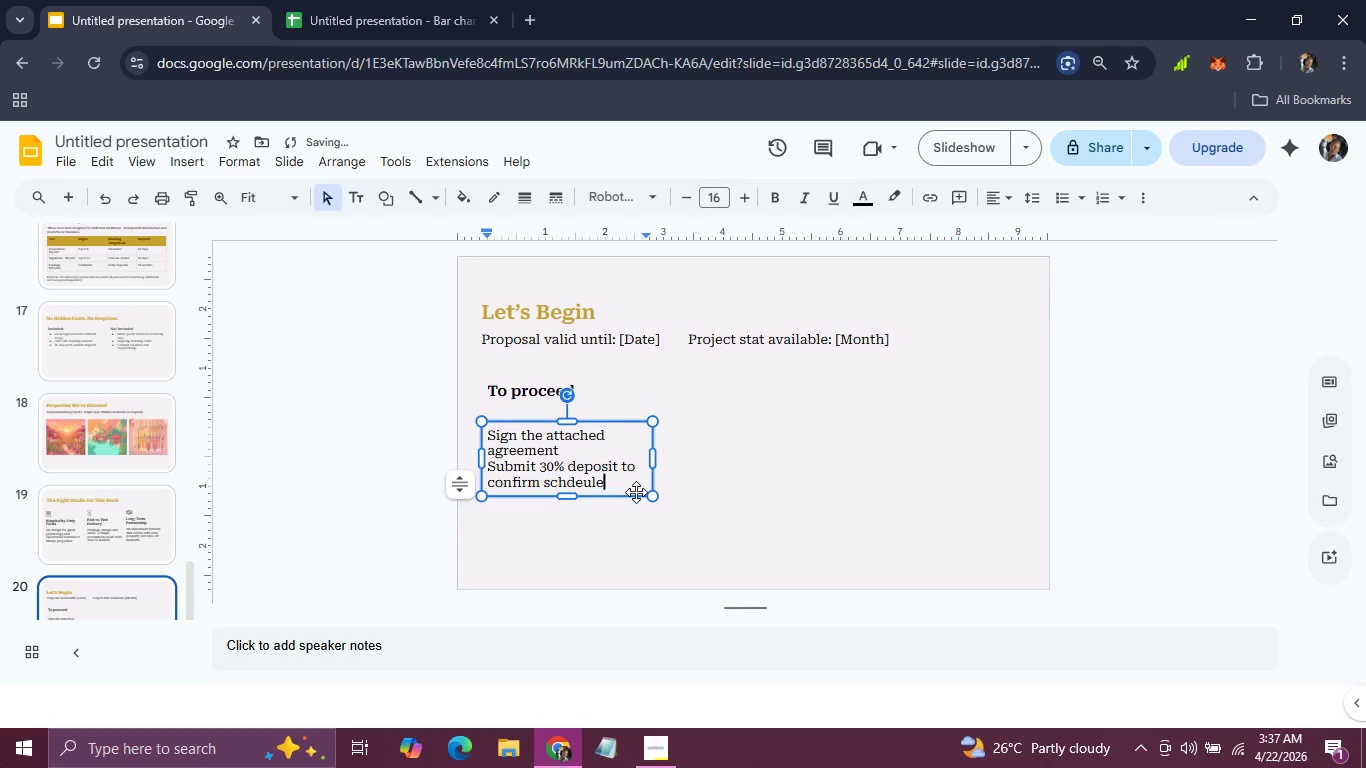 
hold_key(key=CapsLock, duration=0.73)
 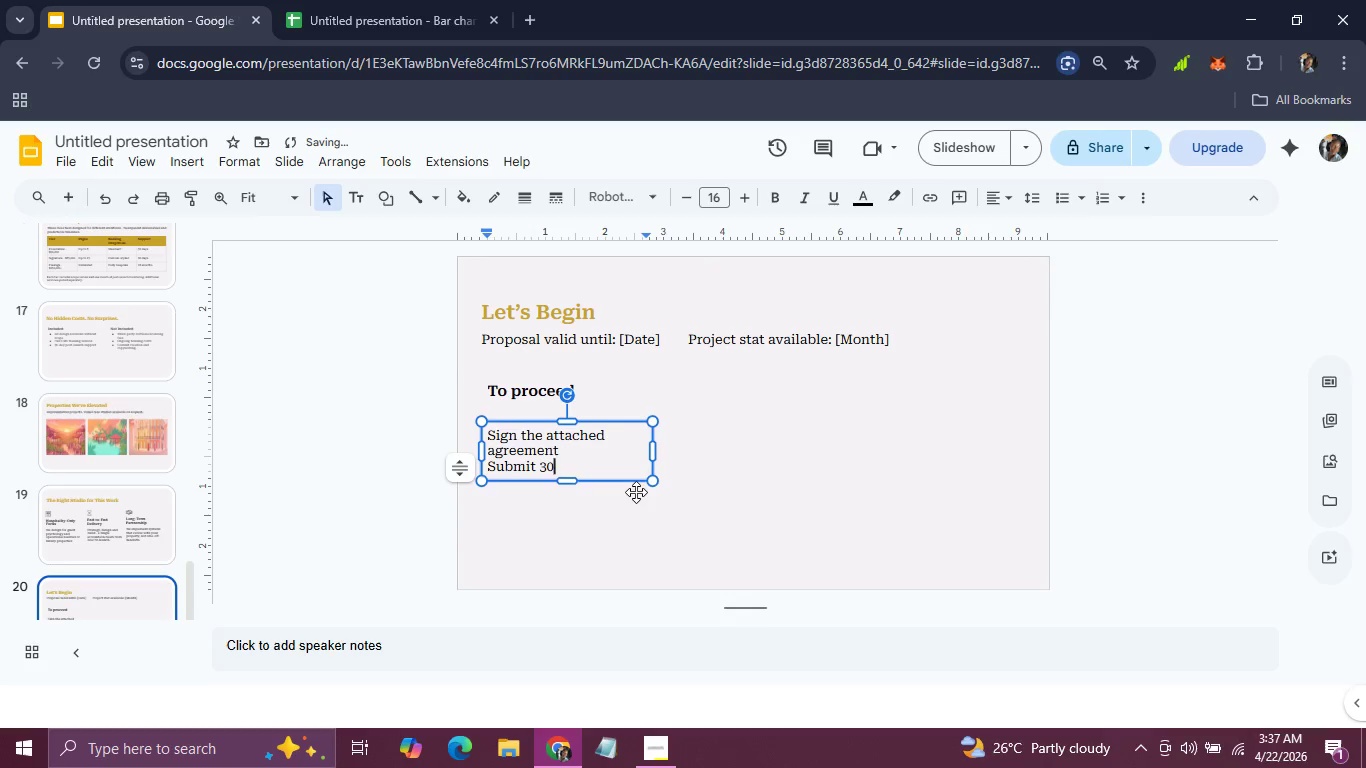 
left_click_drag(start_coordinate=[488, 439], to_coordinate=[627, 499])
 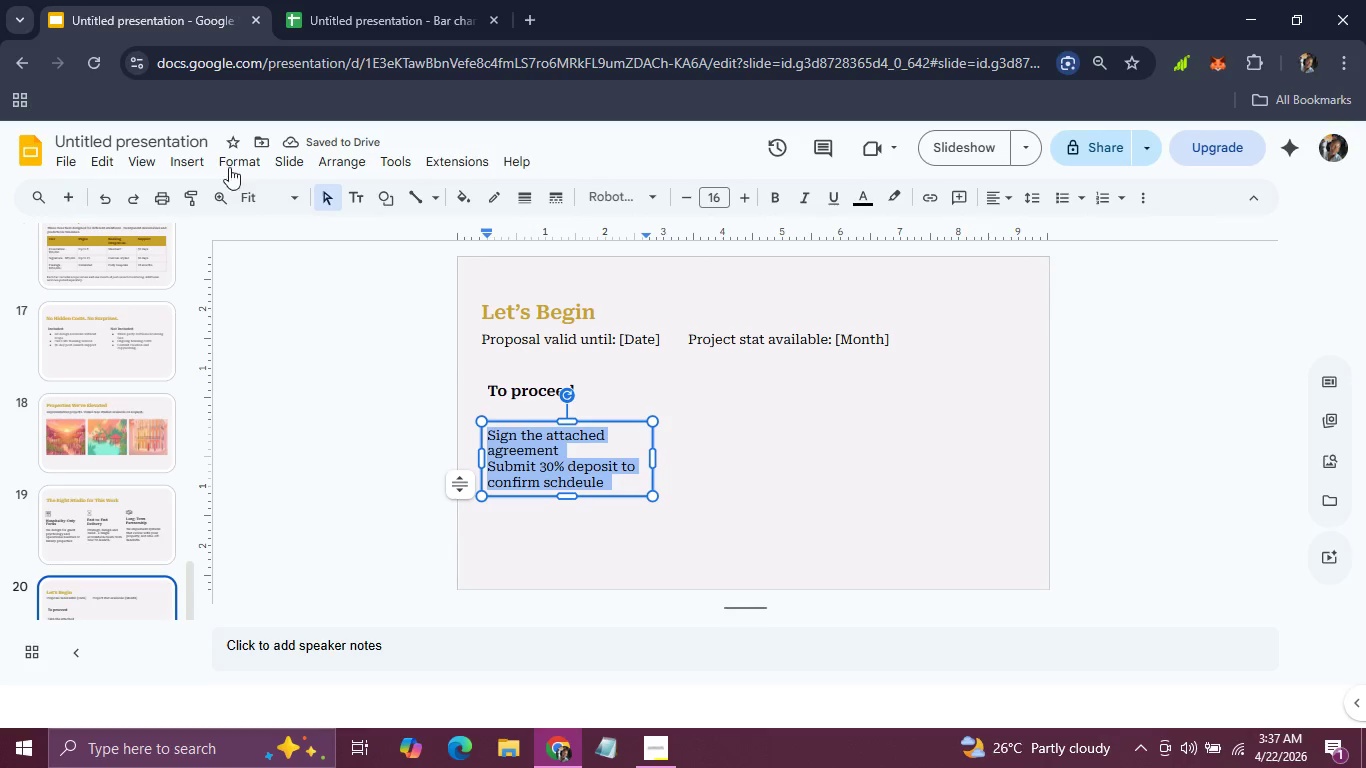 
left_click([233, 160])
 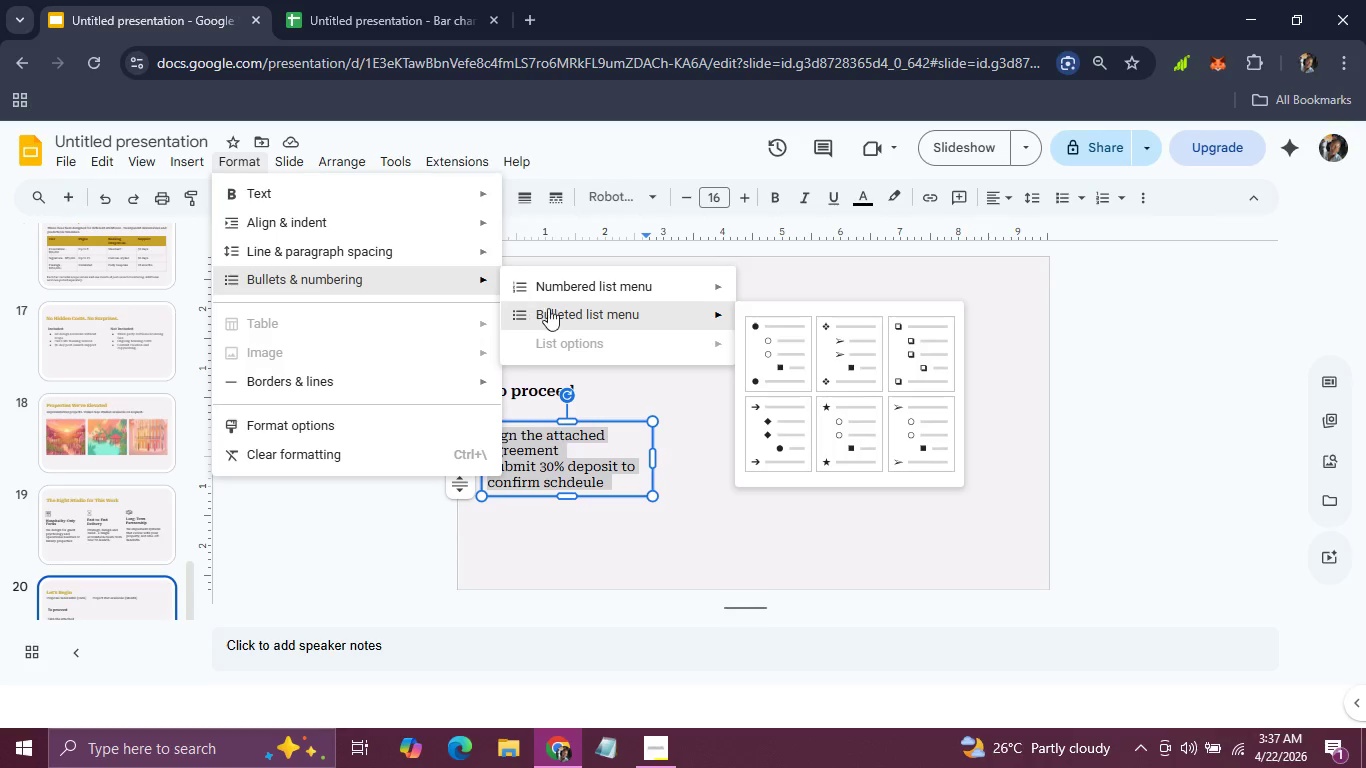 
left_click([781, 352])
 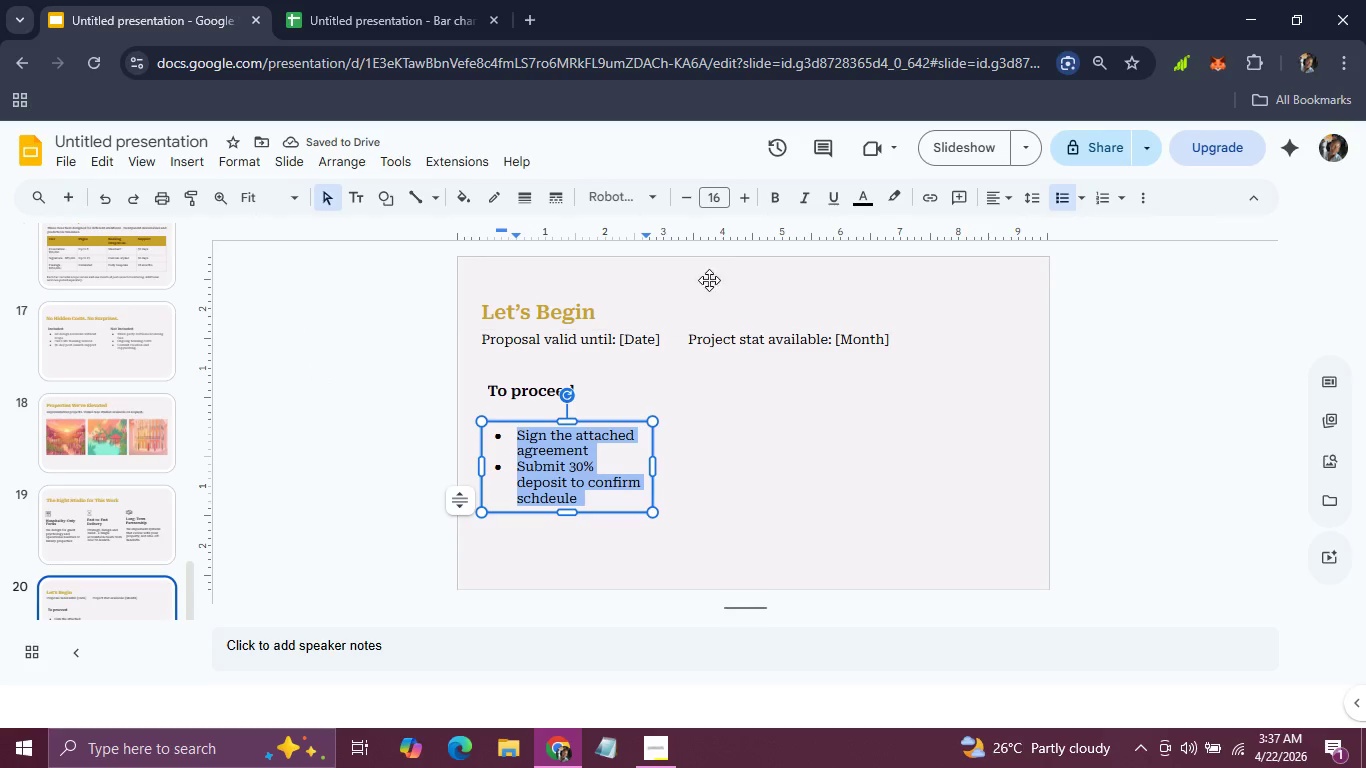 
double_click([742, 204])
 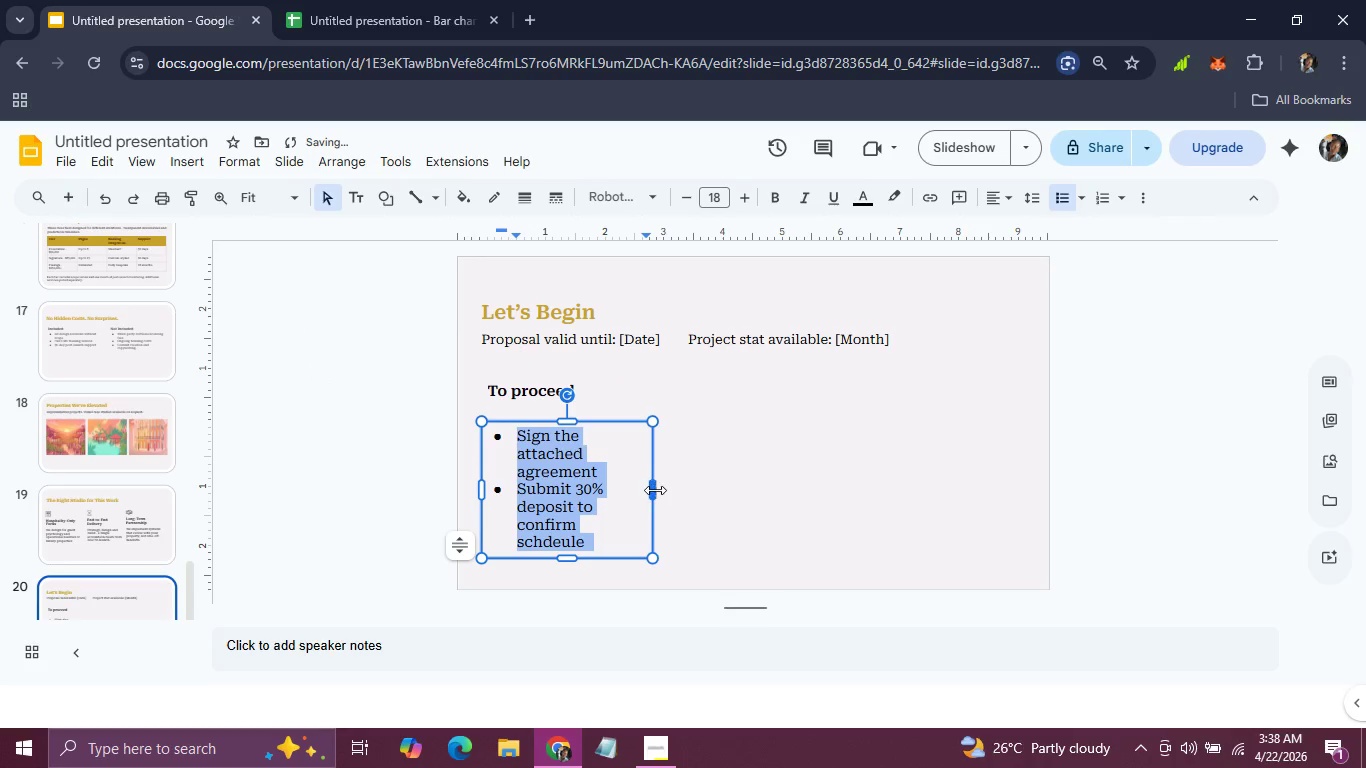 
left_click_drag(start_coordinate=[655, 489], to_coordinate=[692, 488])
 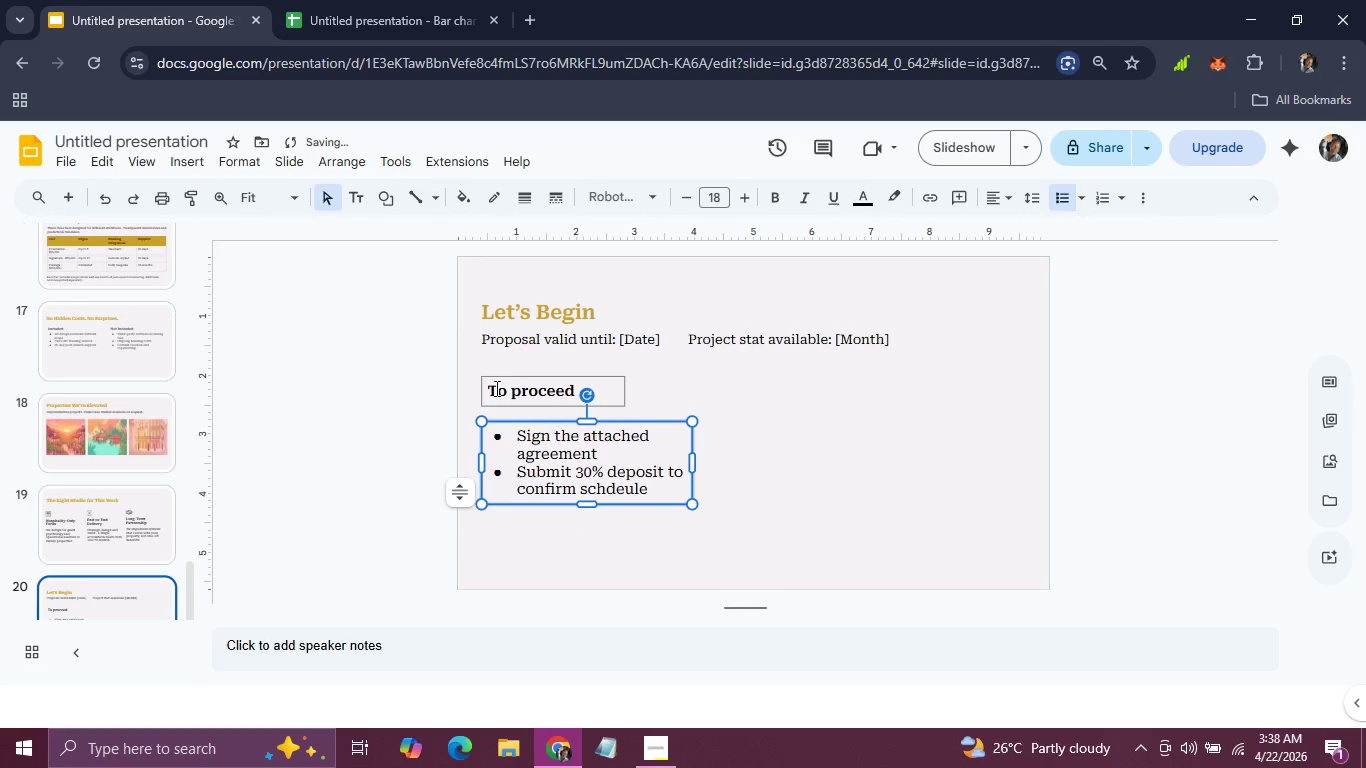 
left_click([495, 382])
 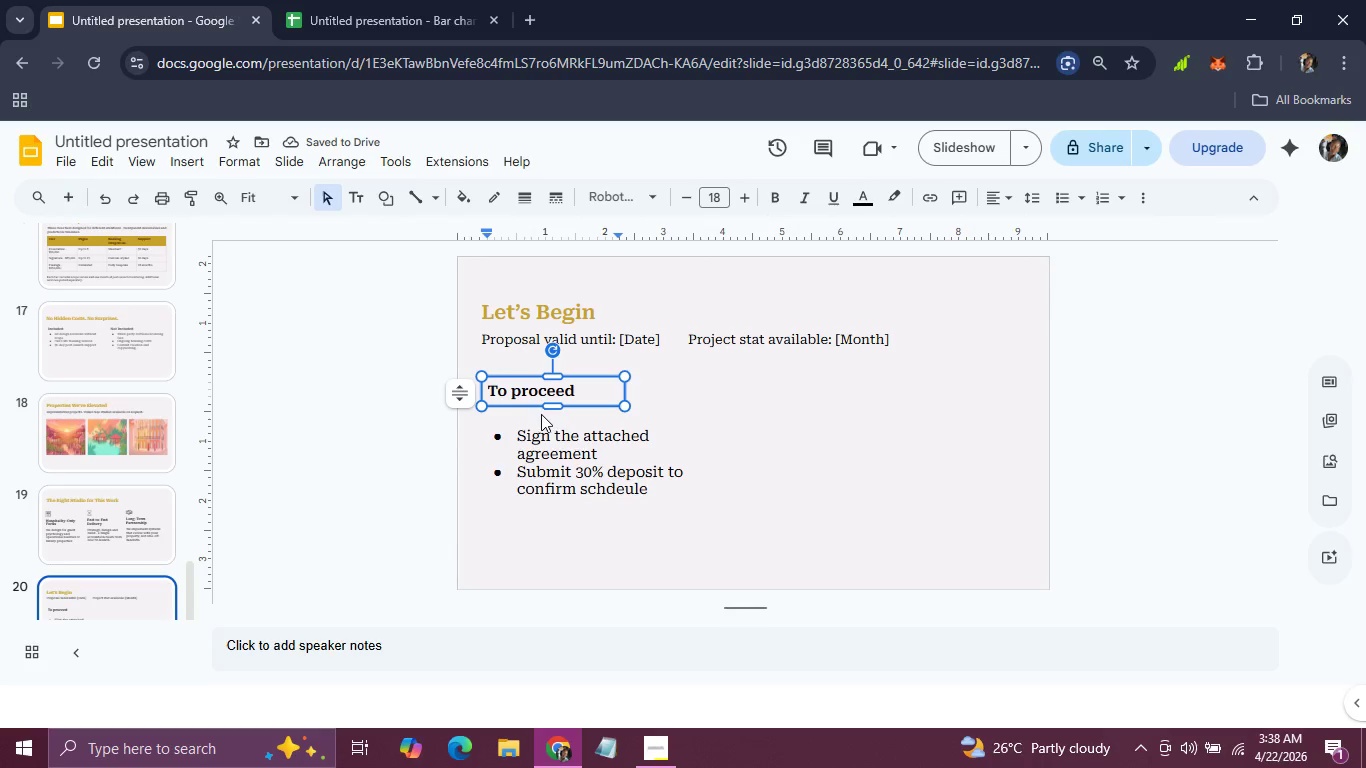 
left_click_drag(start_coordinate=[536, 403], to_coordinate=[536, 415])
 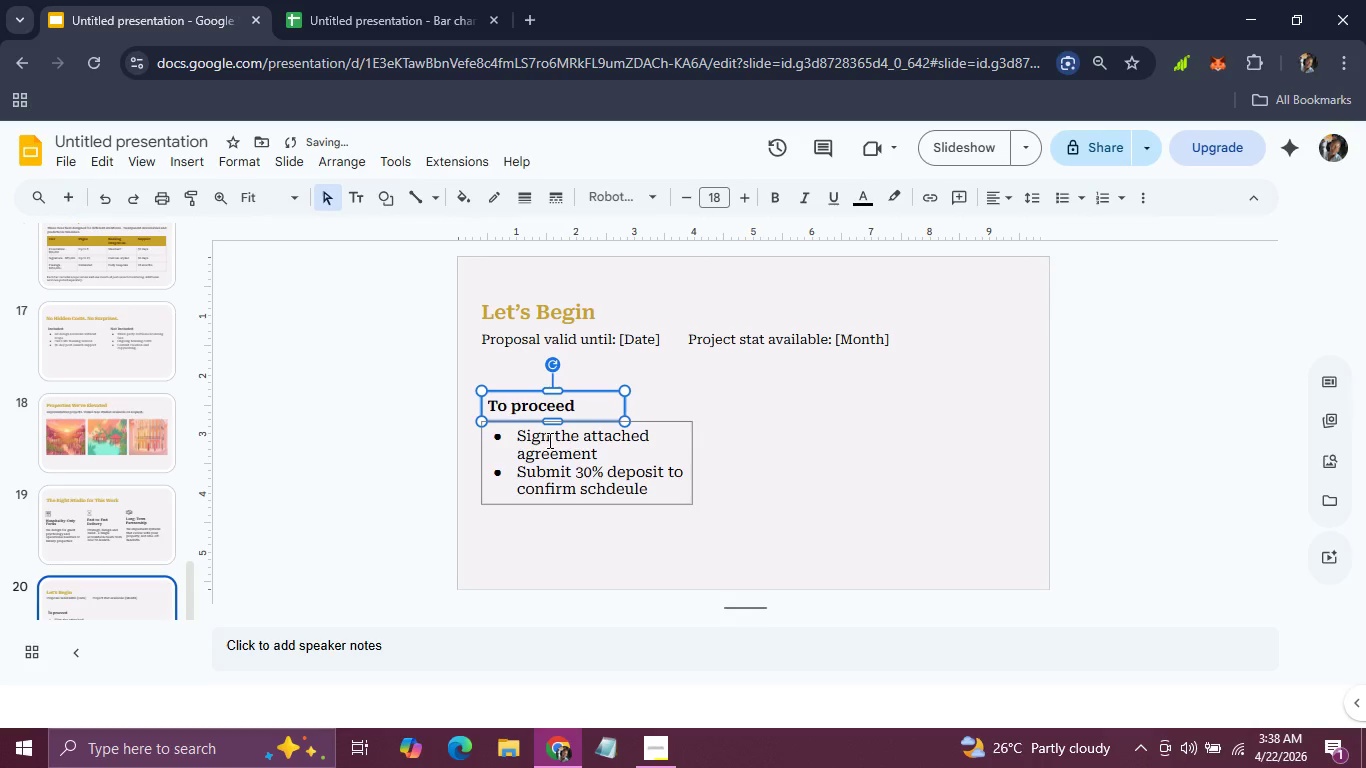 
hold_key(key=ShiftLeft, duration=0.73)
left_click([548, 440])
 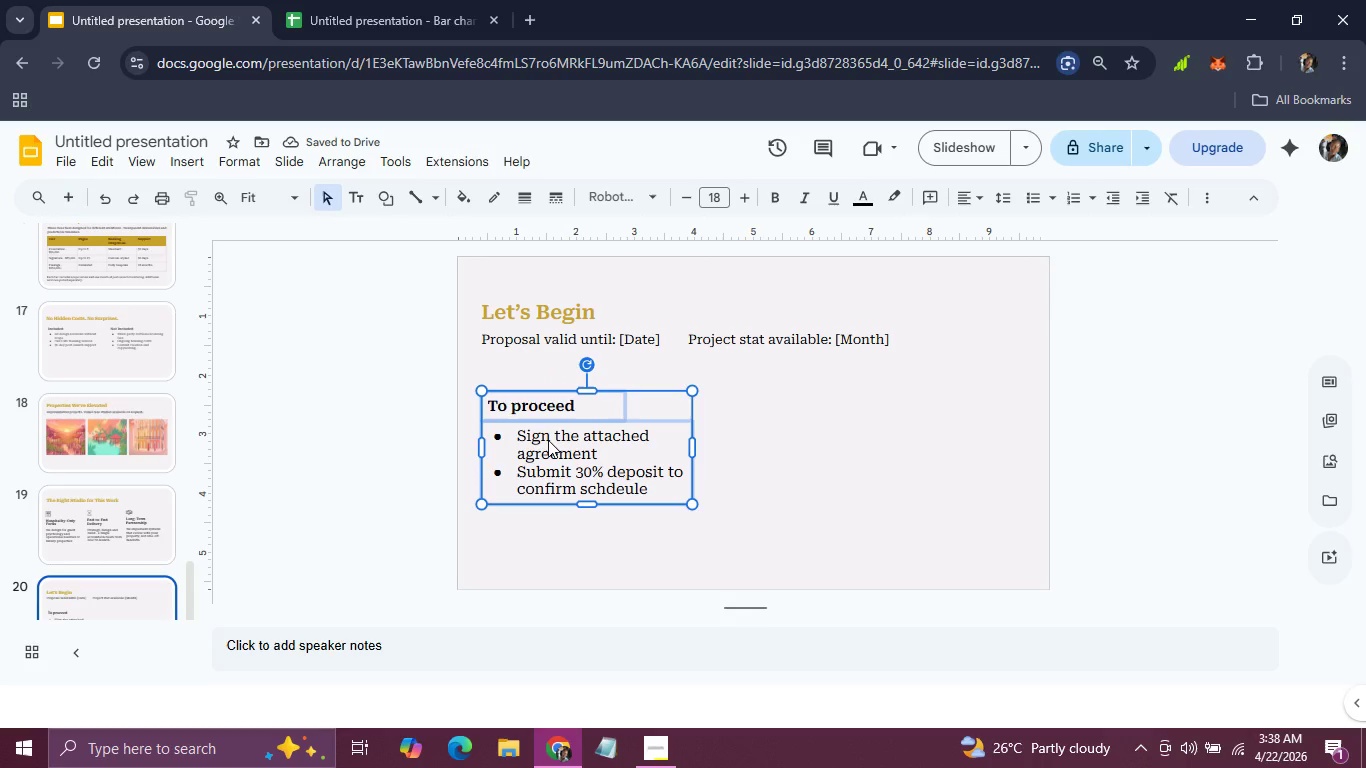 
key(Control+D)
 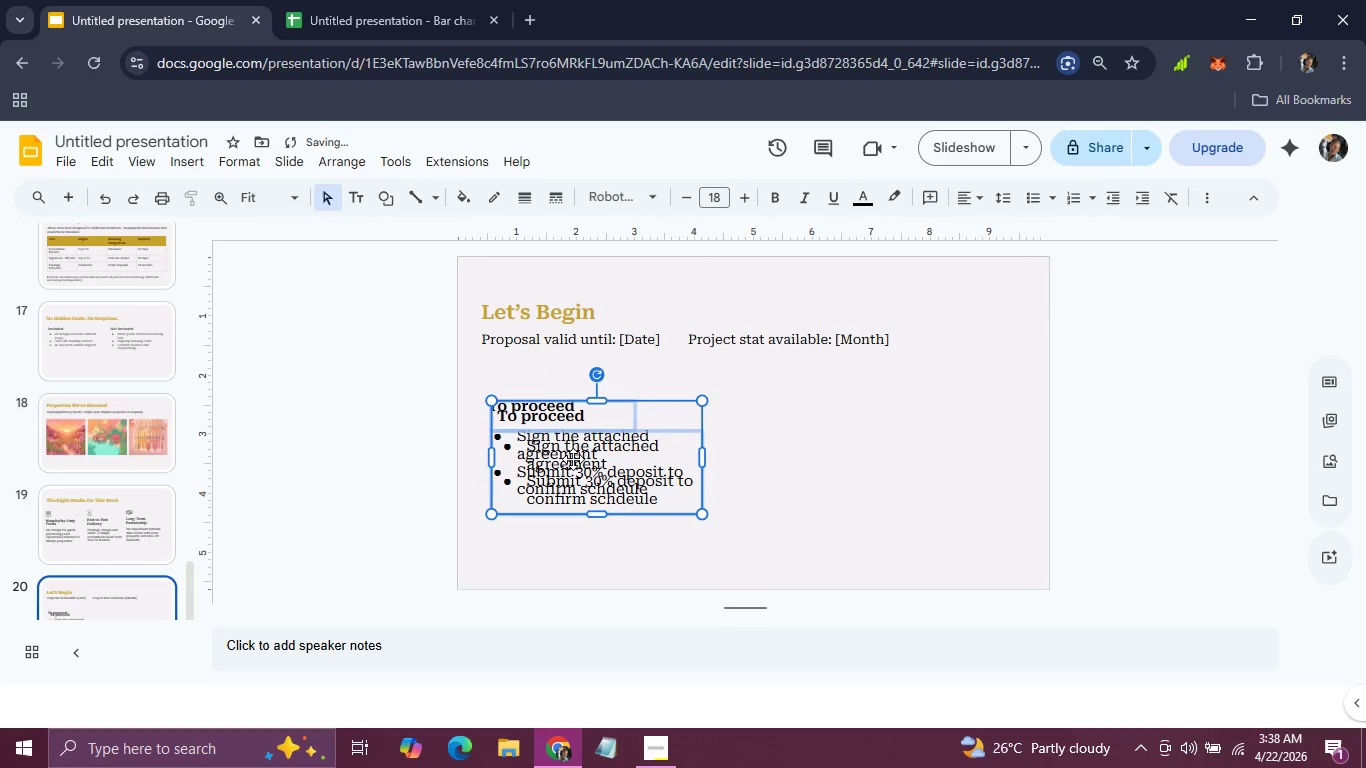 
left_click_drag(start_coordinate=[584, 460], to_coordinate=[817, 459])
 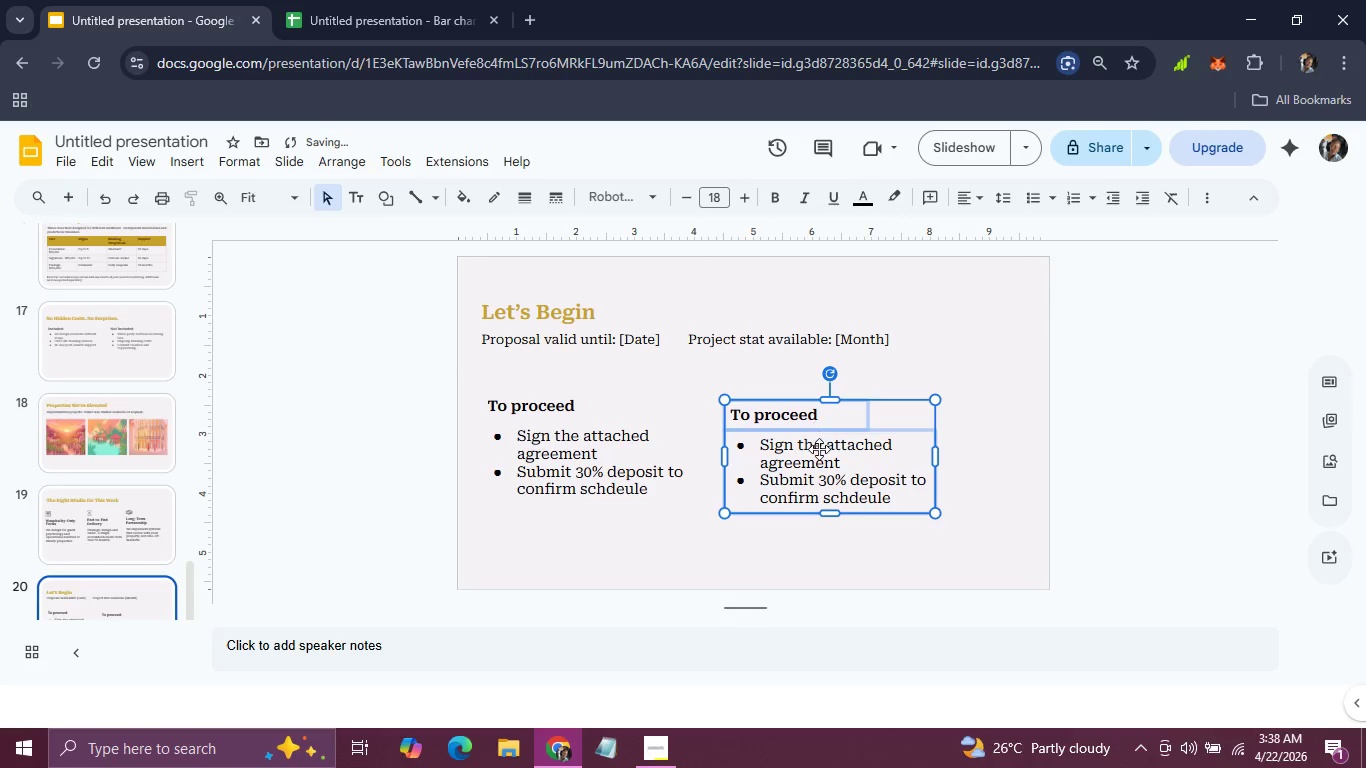 
left_click_drag(start_coordinate=[820, 449], to_coordinate=[820, 435])
 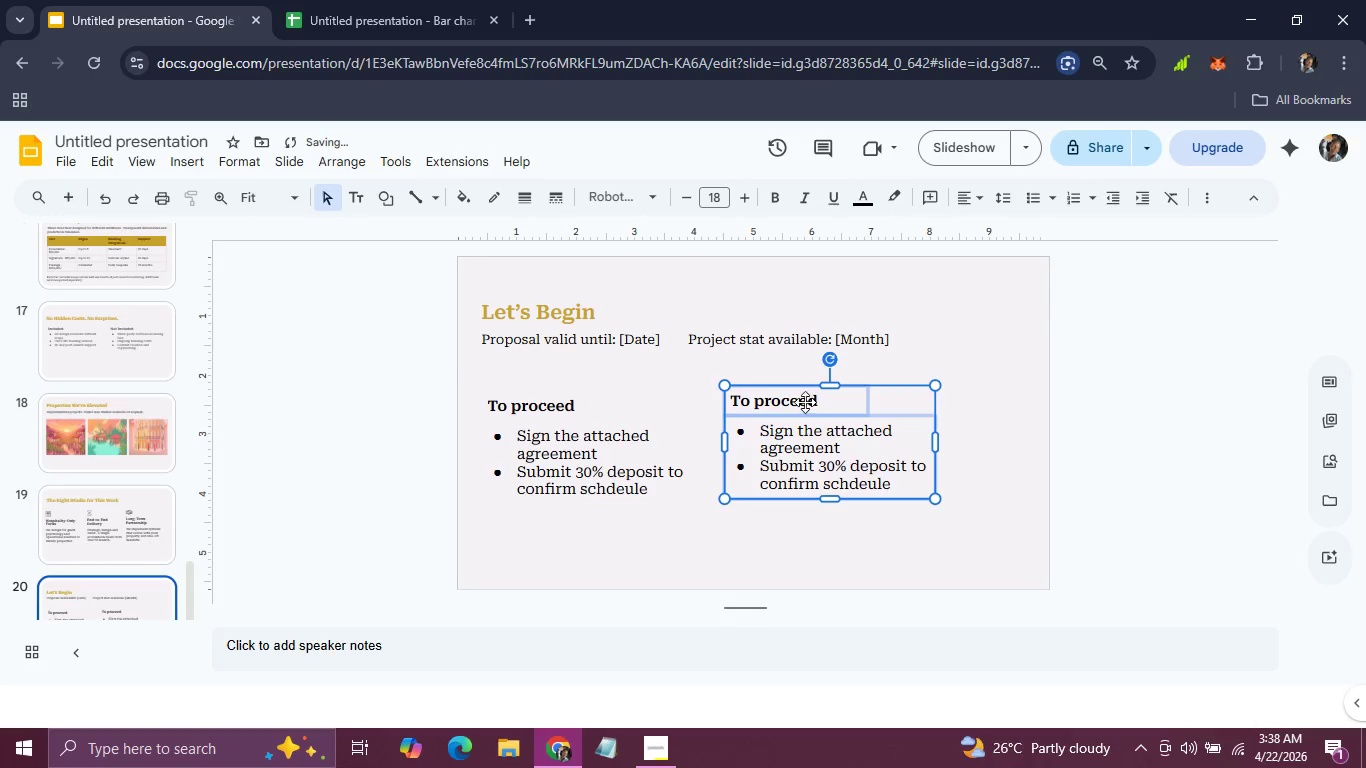 
double_click([803, 402])
 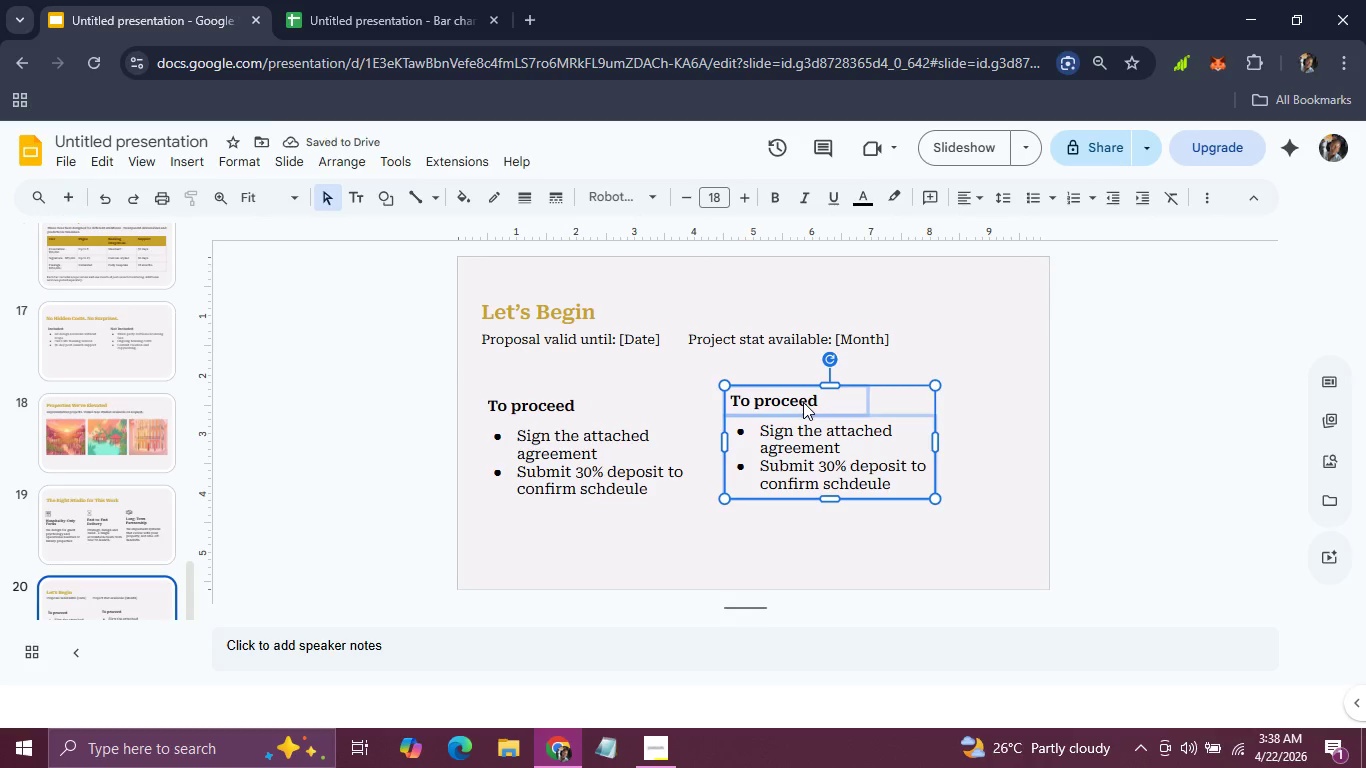 
triple_click([803, 402])
 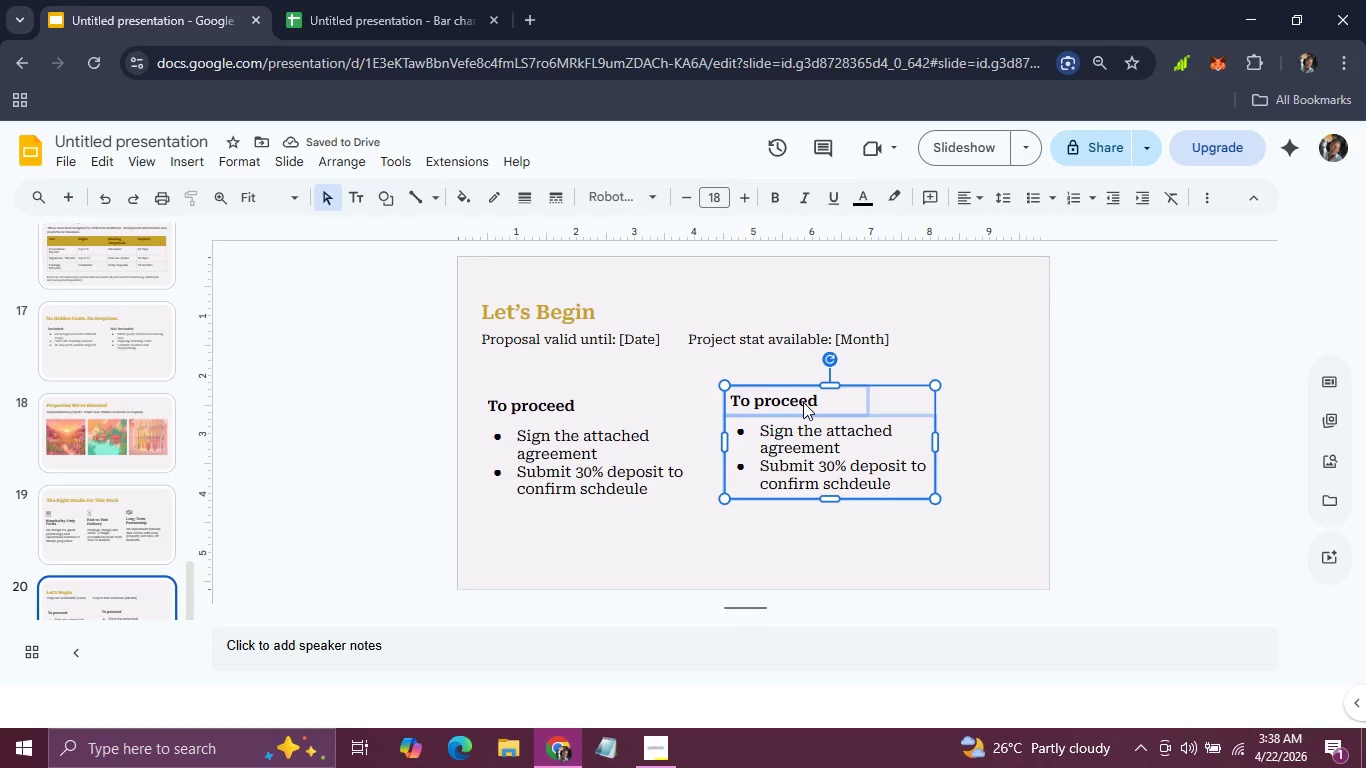 
triple_click([803, 402])
 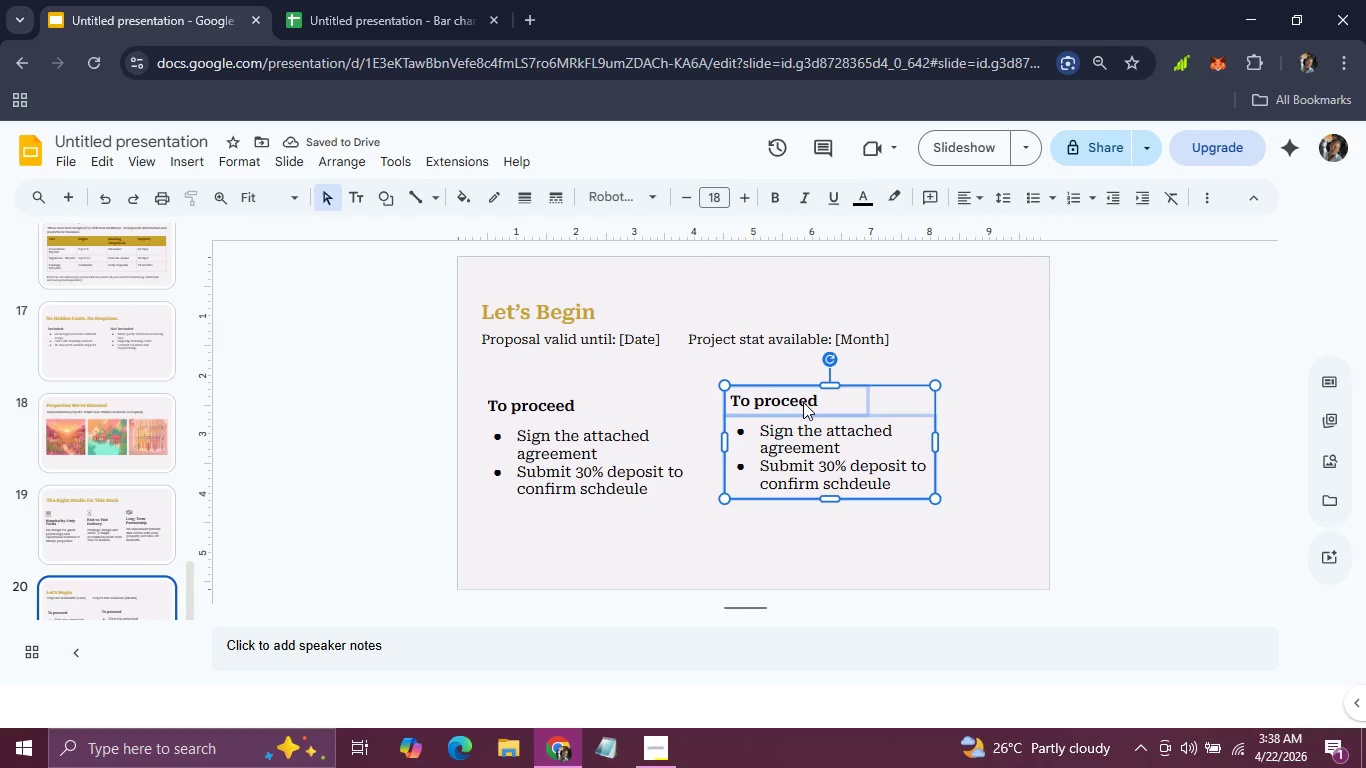 
double_click([803, 402])
 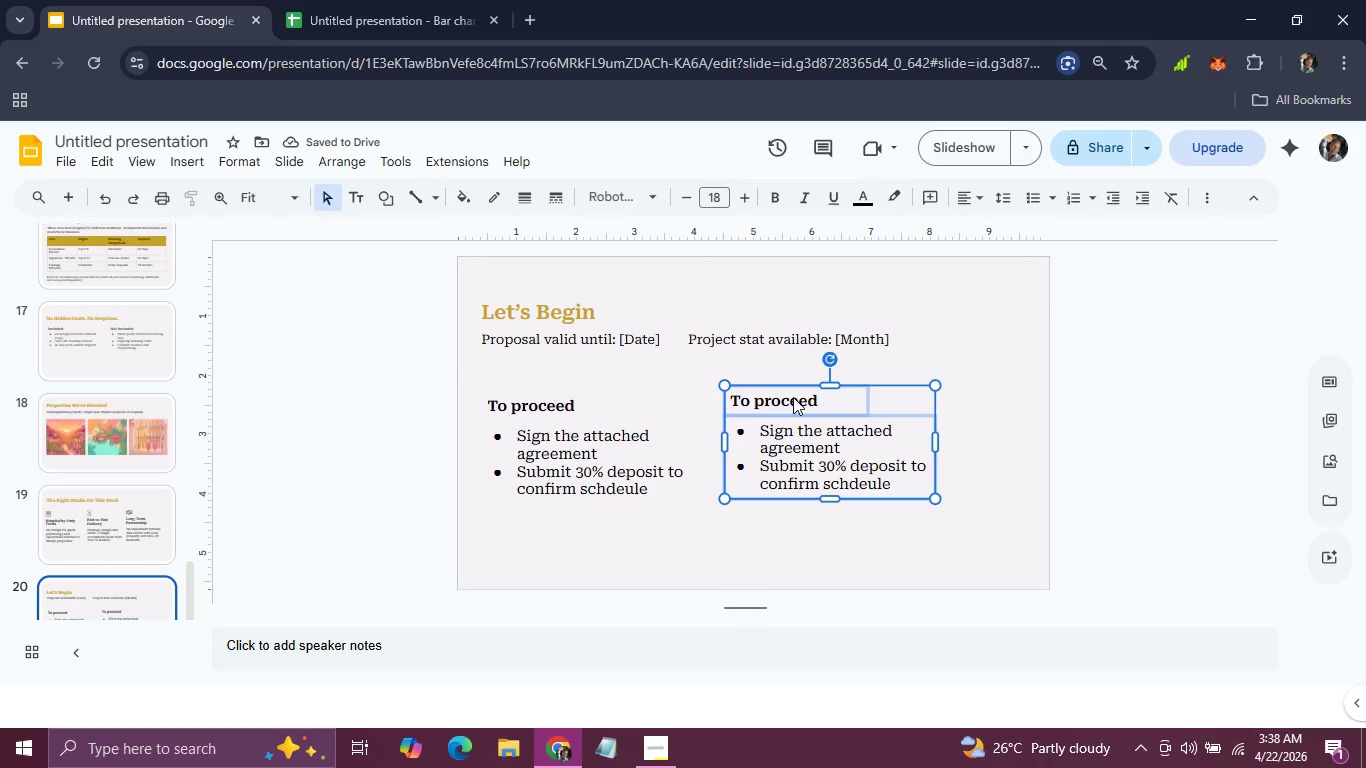 
double_click([793, 397])
 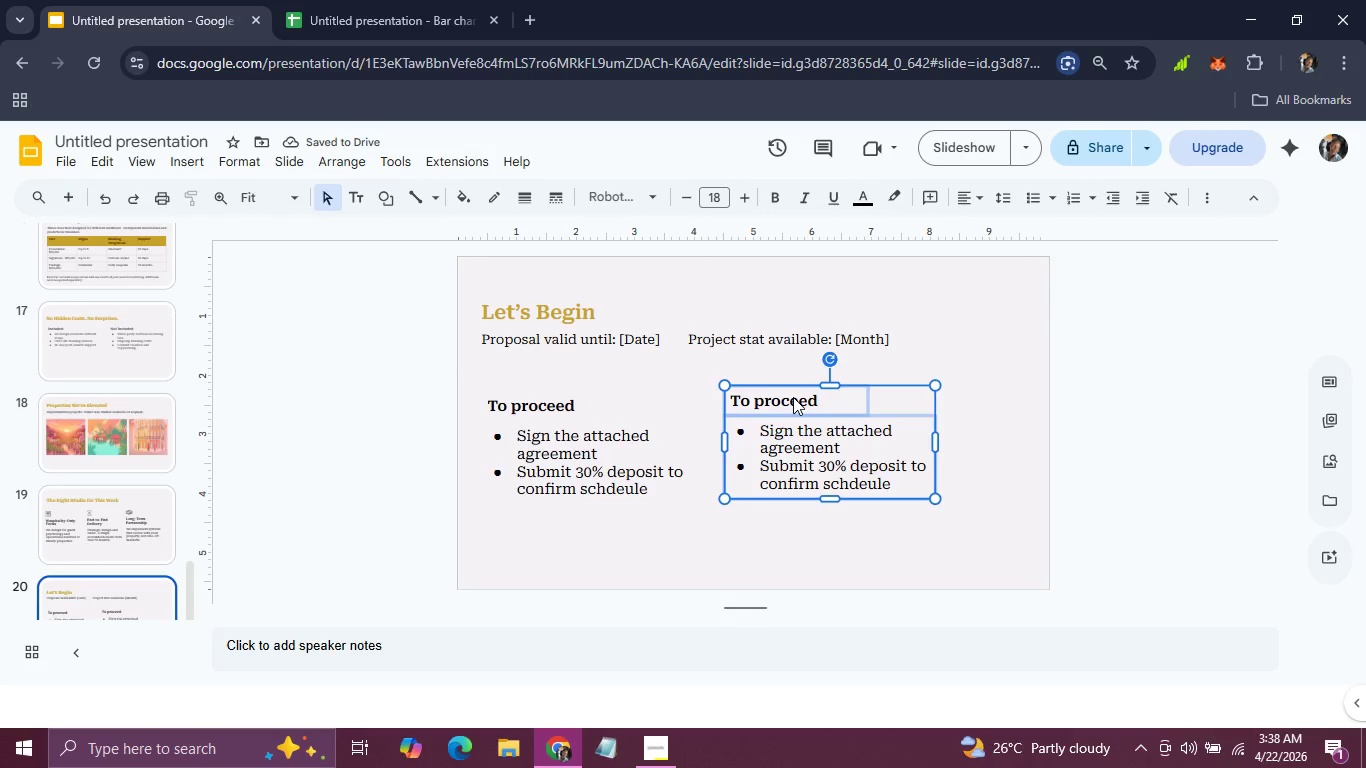 
triple_click([793, 397])
 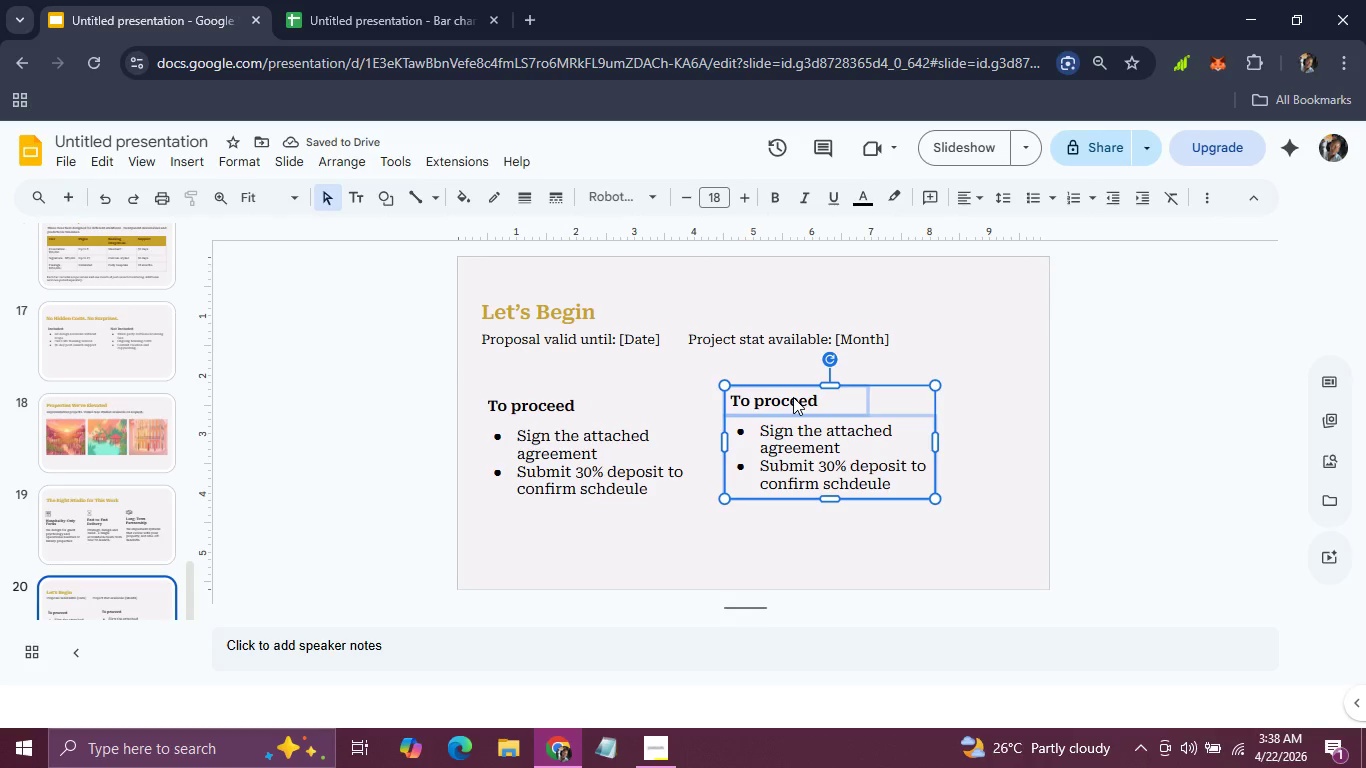 
triple_click([793, 397])
 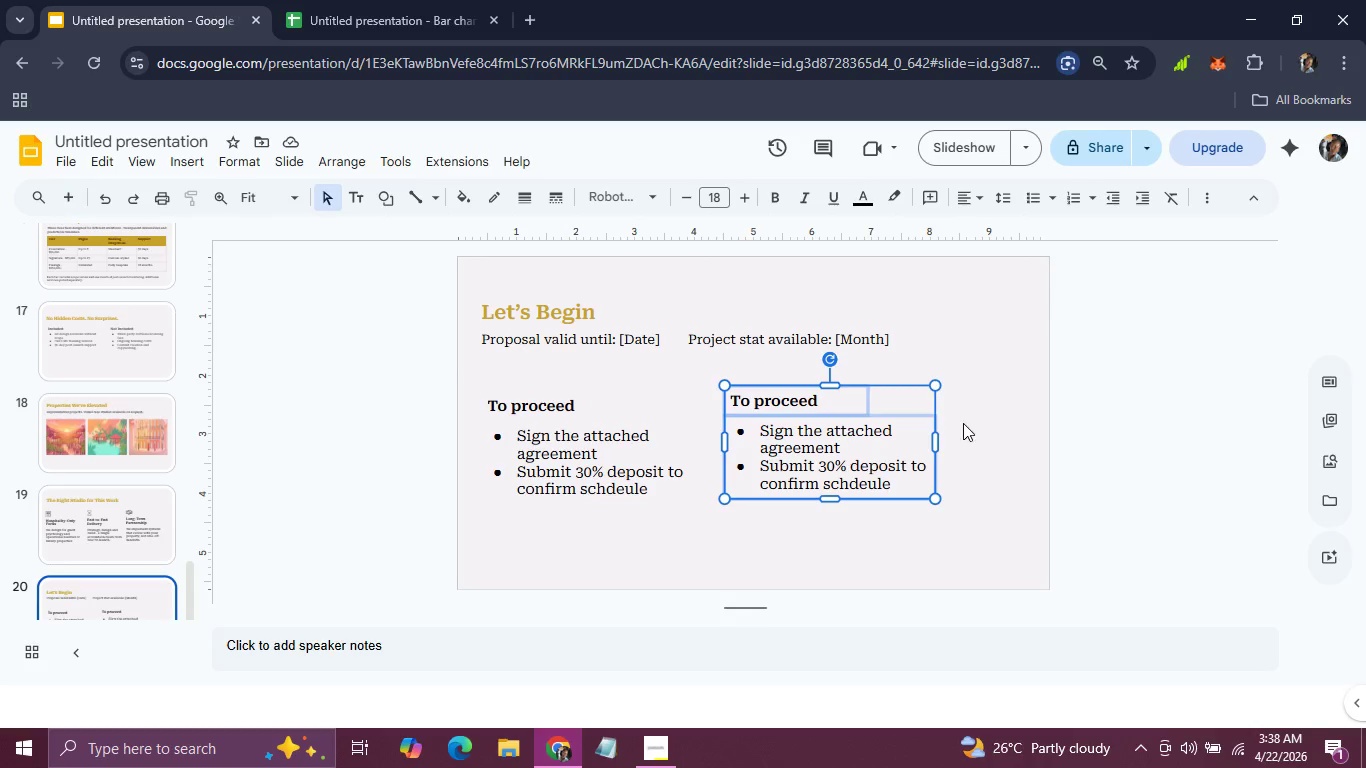 
left_click([963, 423])
 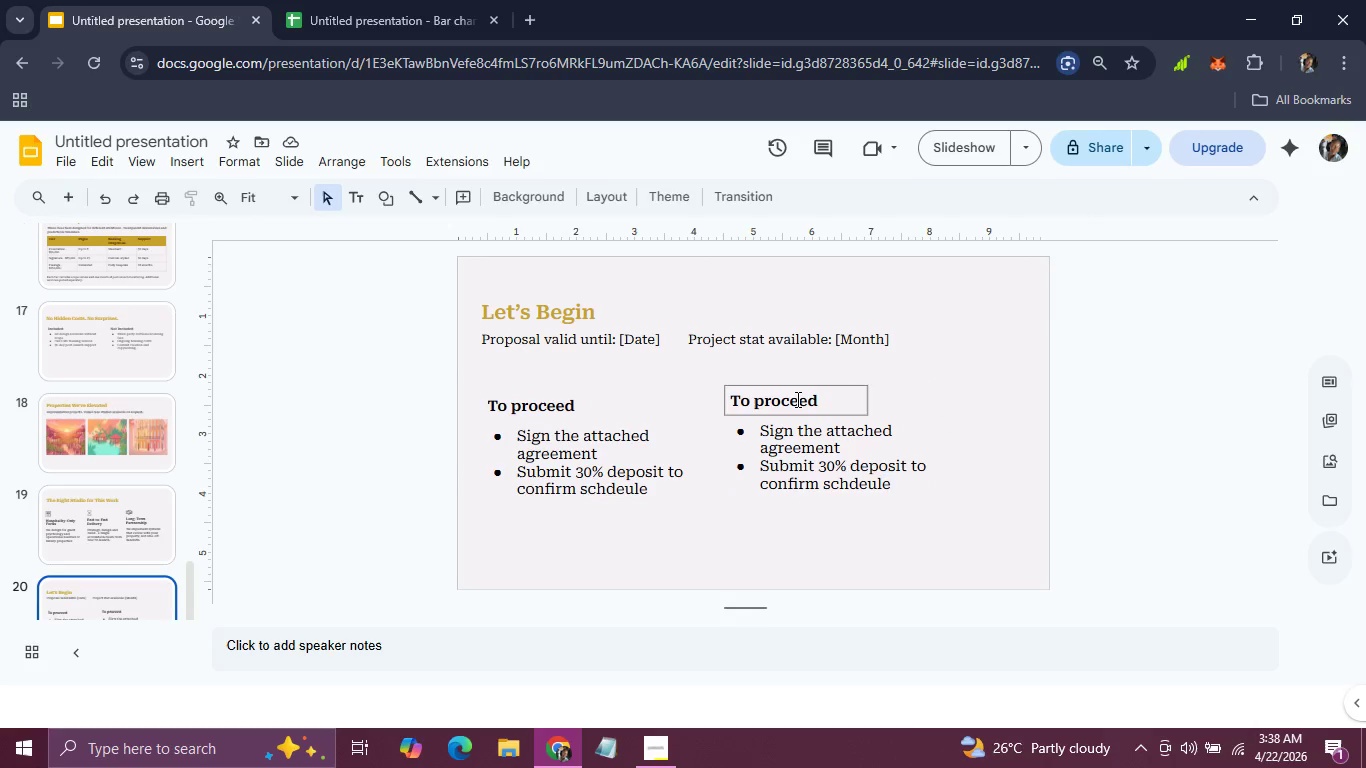 
double_click([796, 399])
 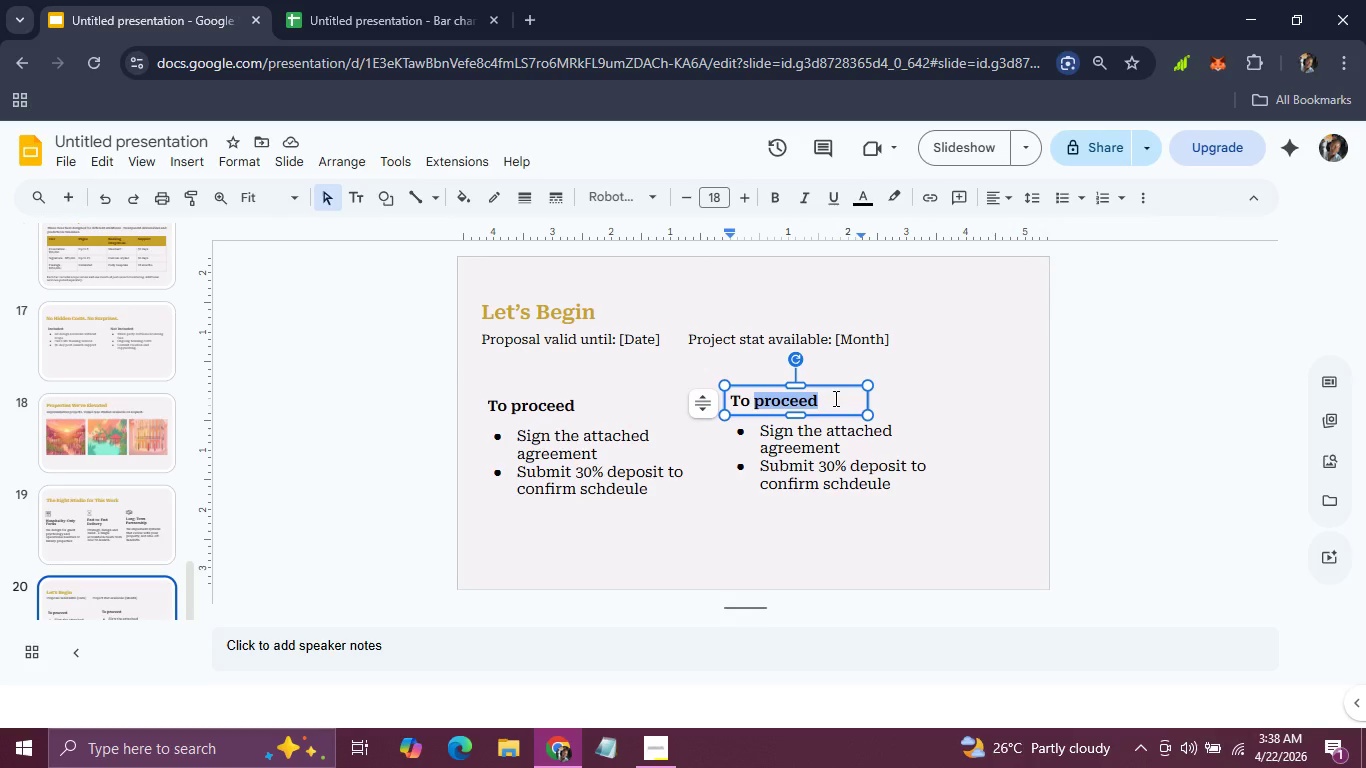 
left_click([834, 398])
 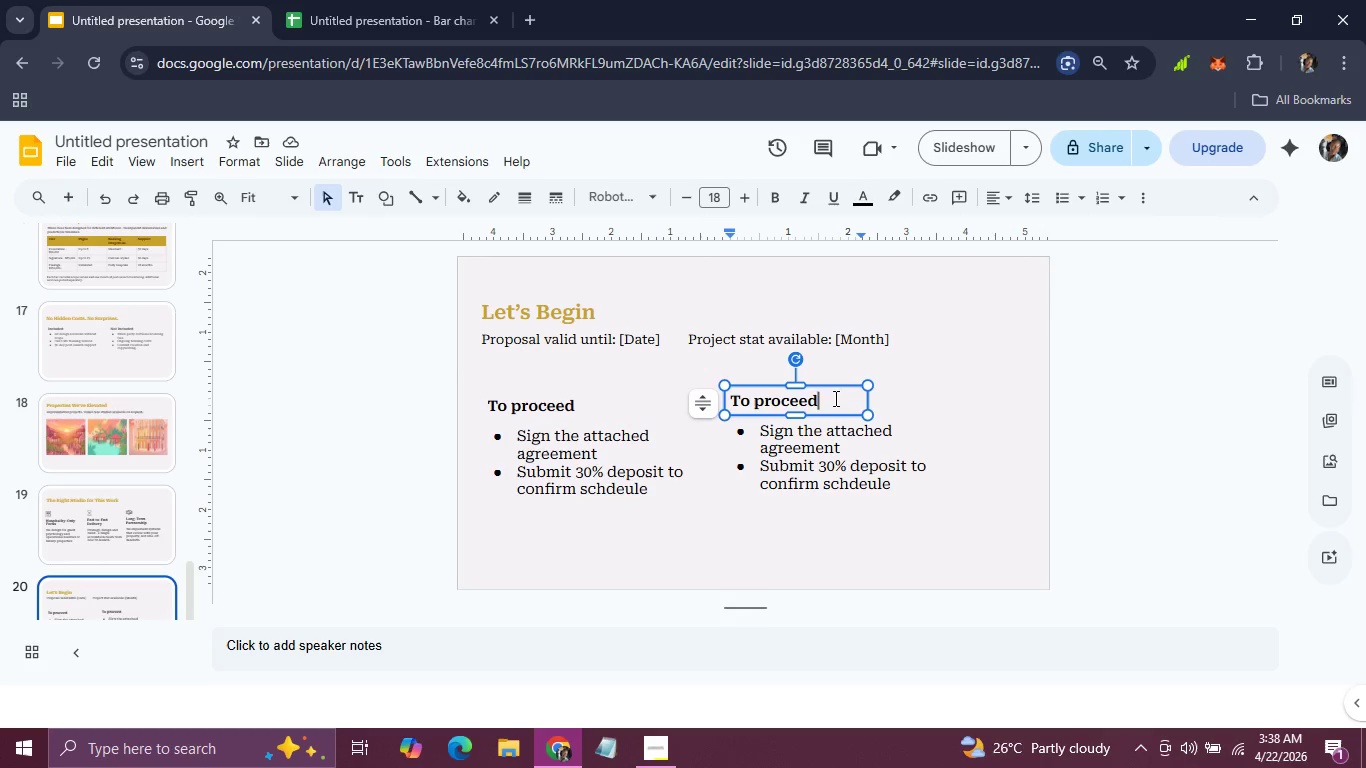 
hold_key(key=Backspace, duration=1.08)
 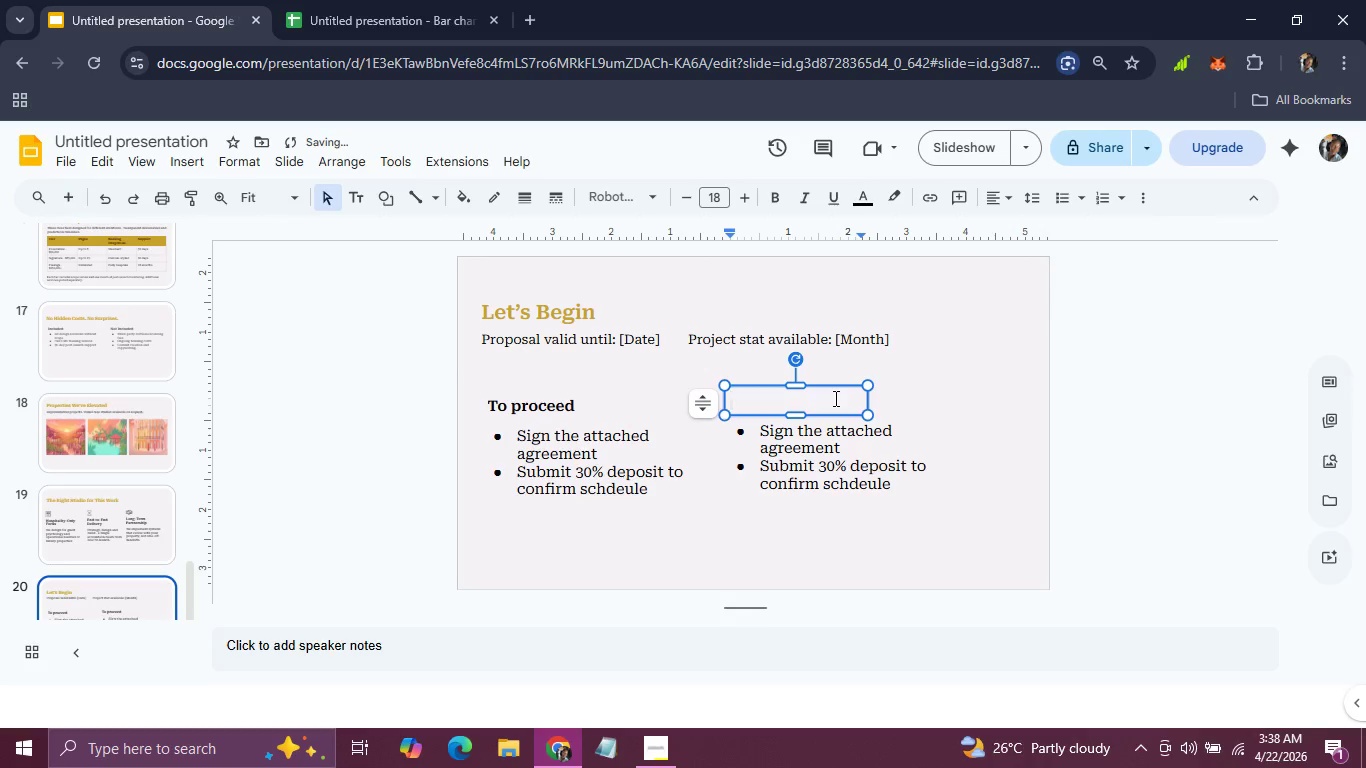 
type(Contact)
 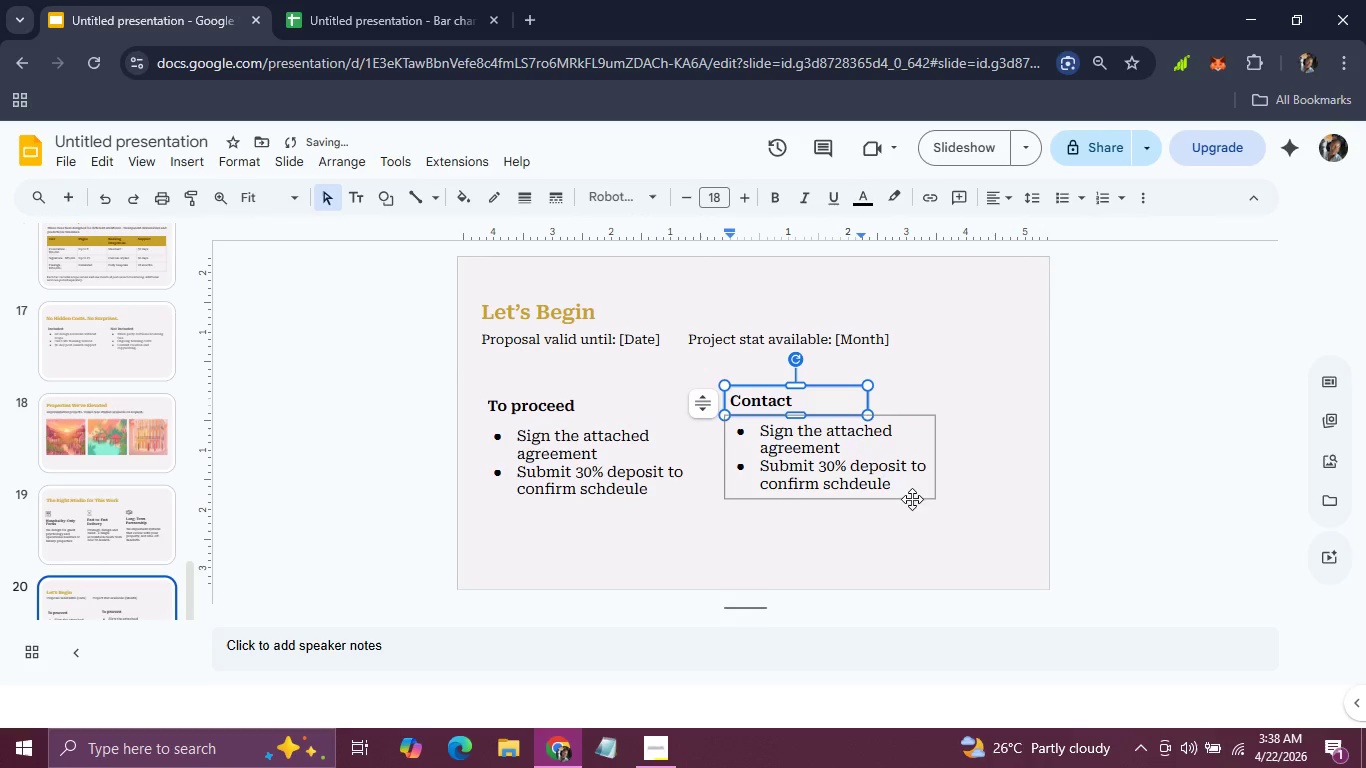 
left_click_drag(start_coordinate=[895, 484], to_coordinate=[714, 426])
 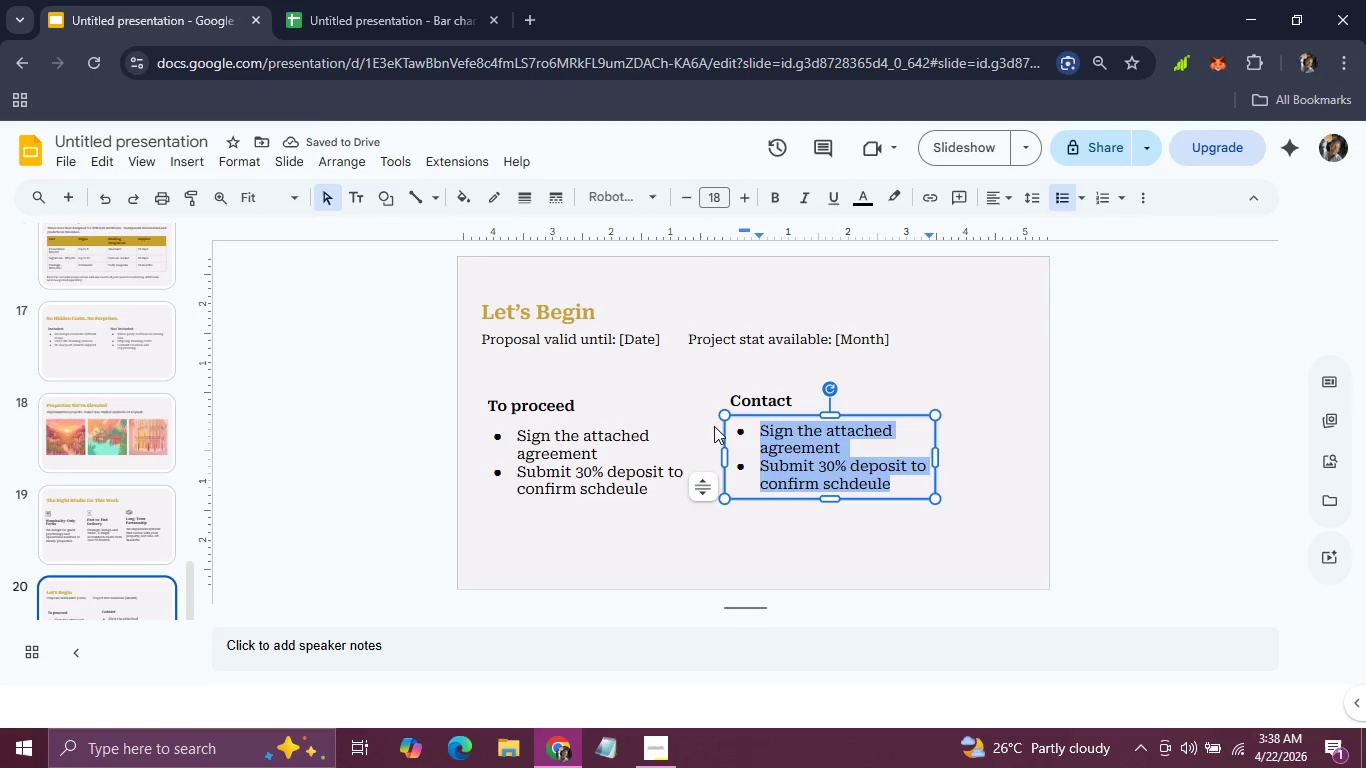 
key(Backspace)
key(Backspace)
key(Backspace)
type(lea)
key(Backspace)
key(Backspace)
key(Backspace)
type([Lead Name )
key(Backspace)
type(] [Email])
 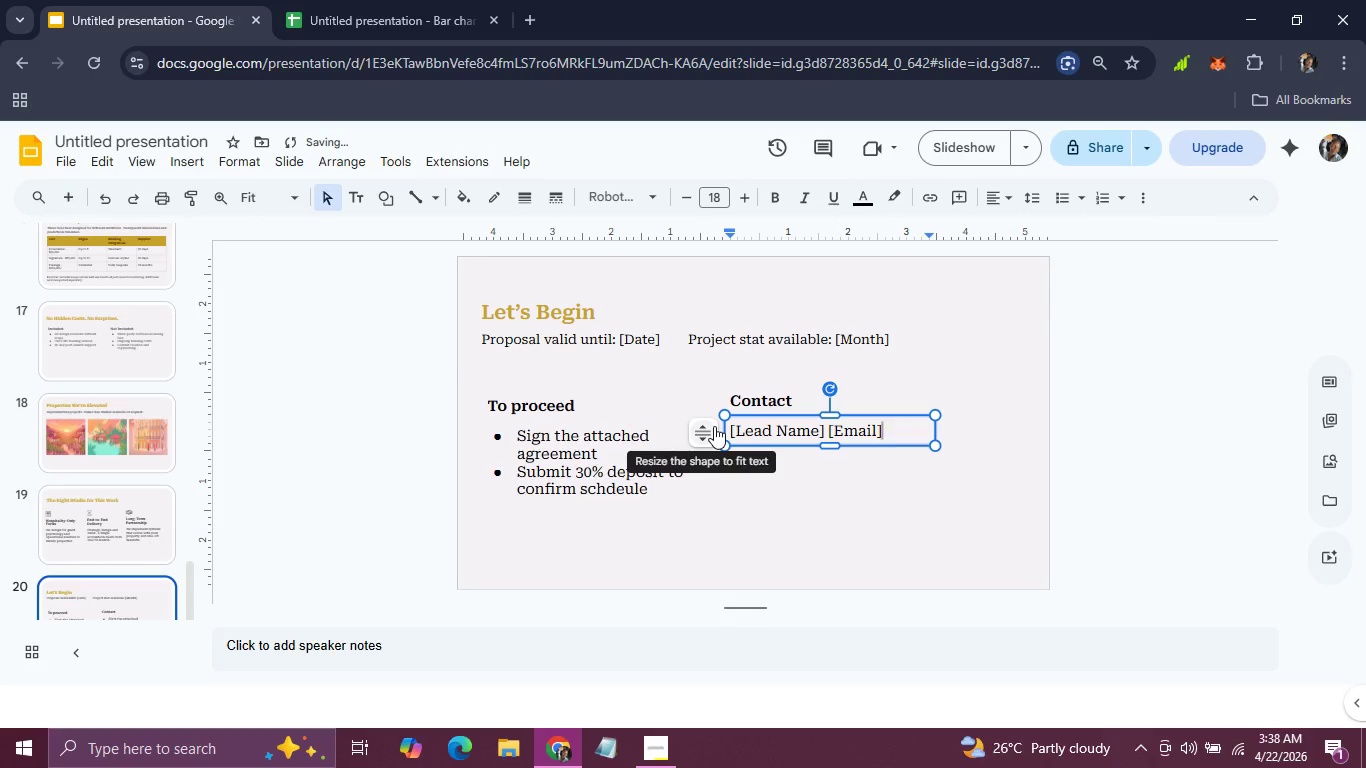 
key(Enter)
 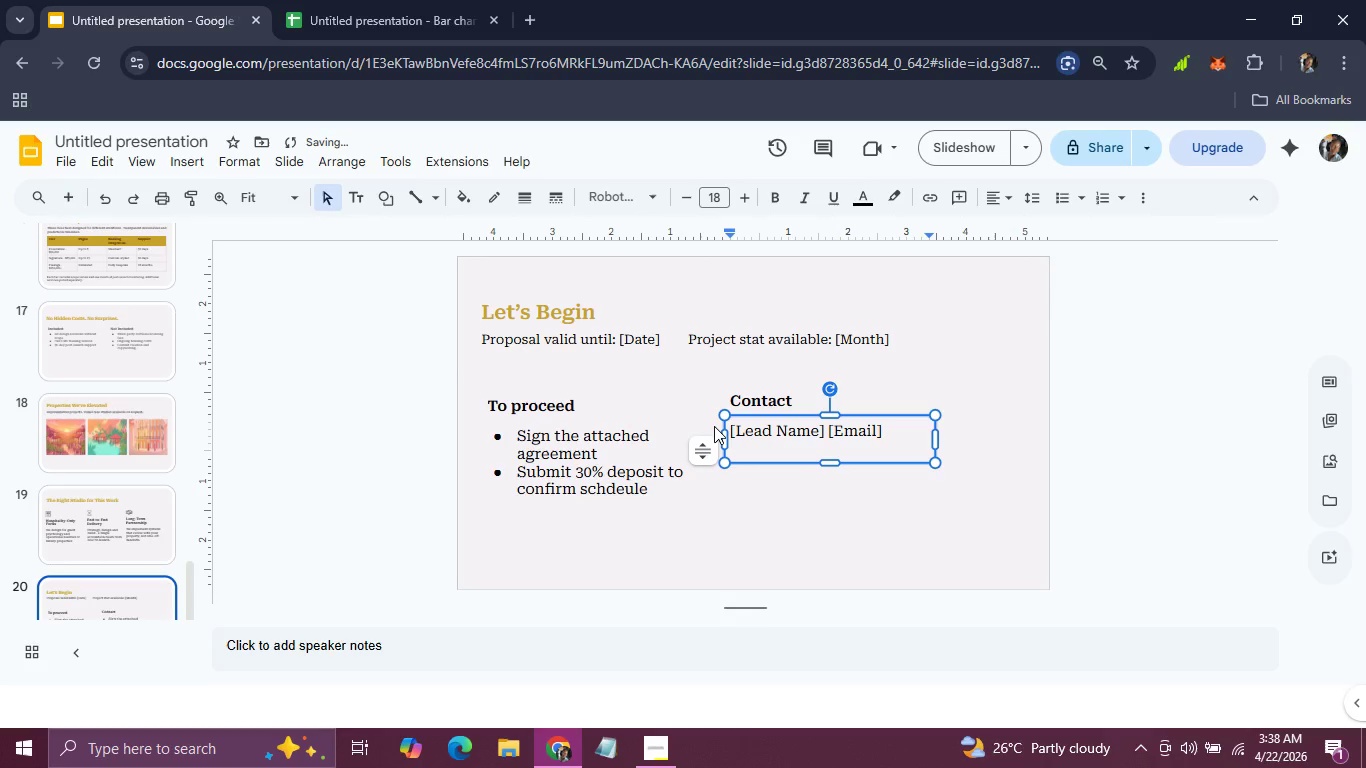 
type(vellumandviewport.com)
 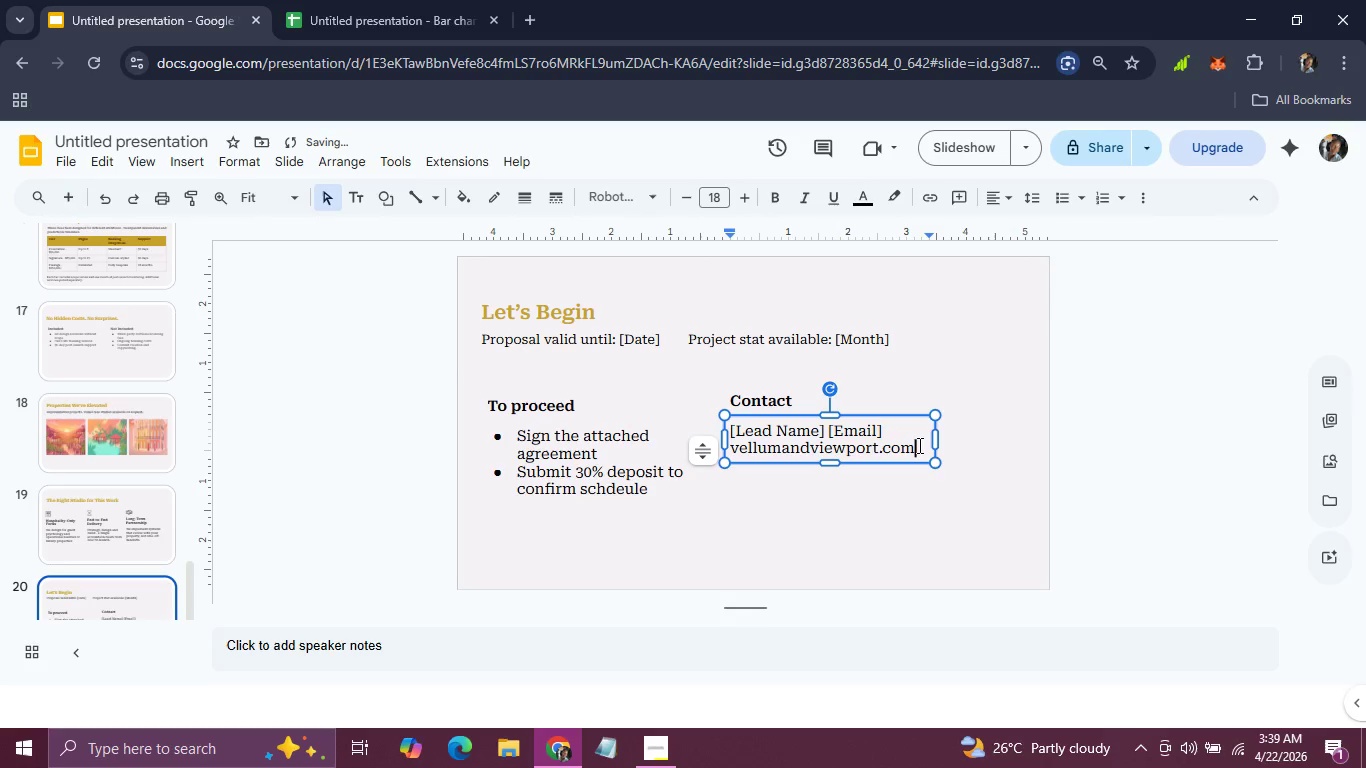 
left_click_drag(start_coordinate=[918, 445], to_coordinate=[732, 456])
 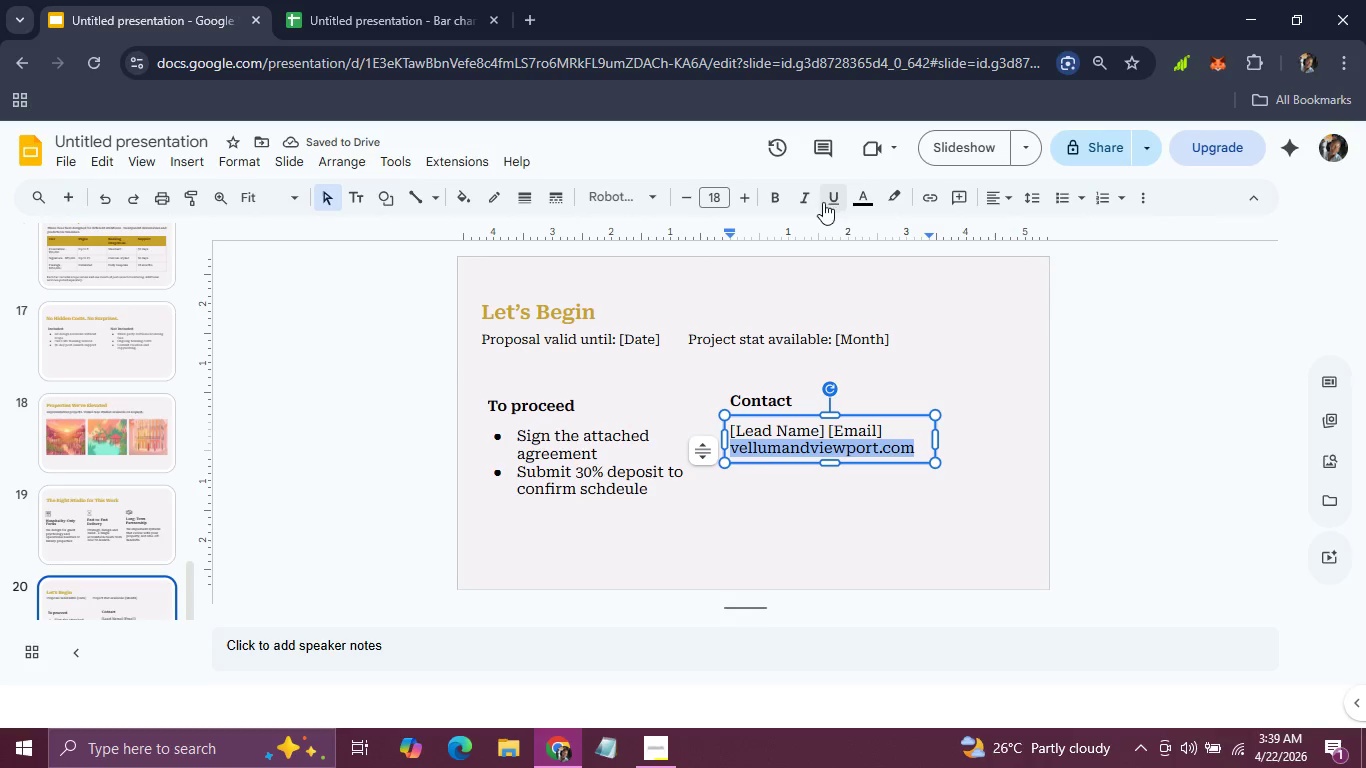 
left_click([823, 202])
 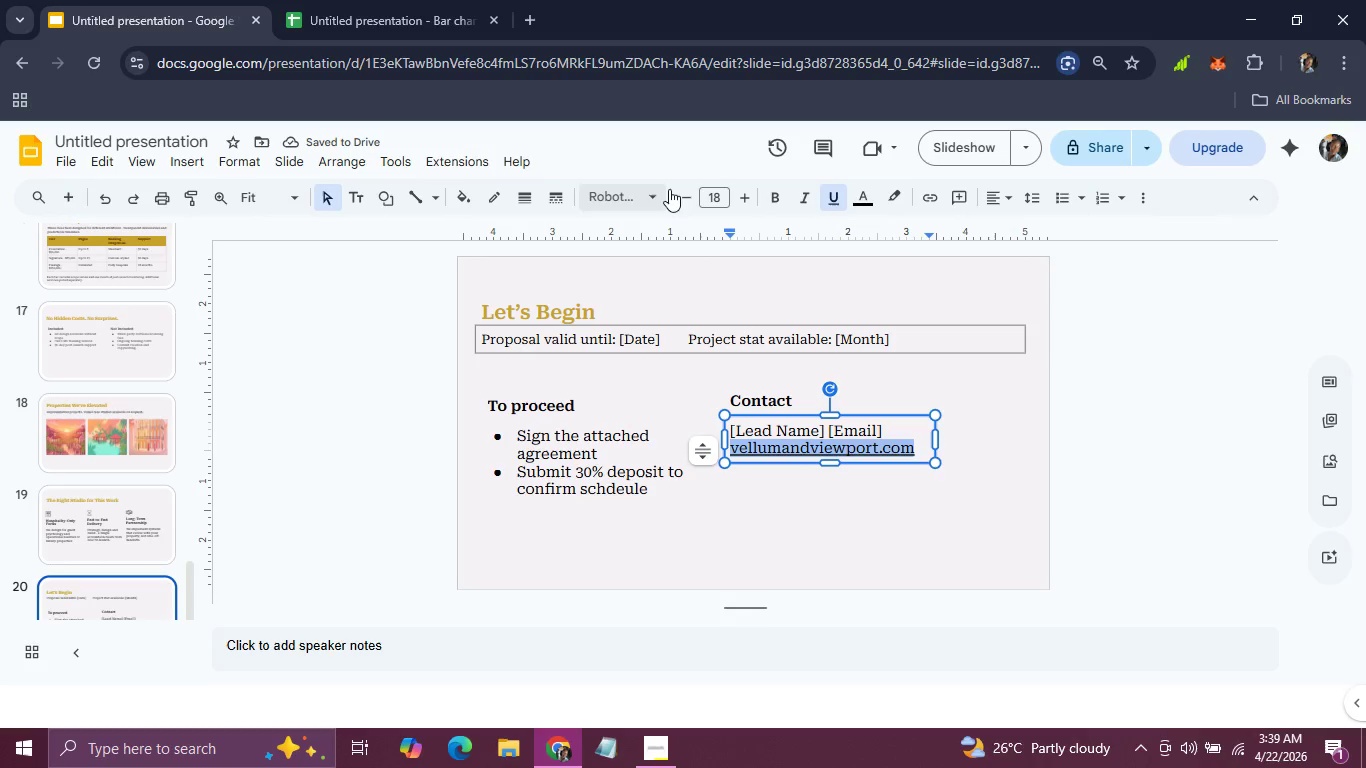 
wait(5.38)
 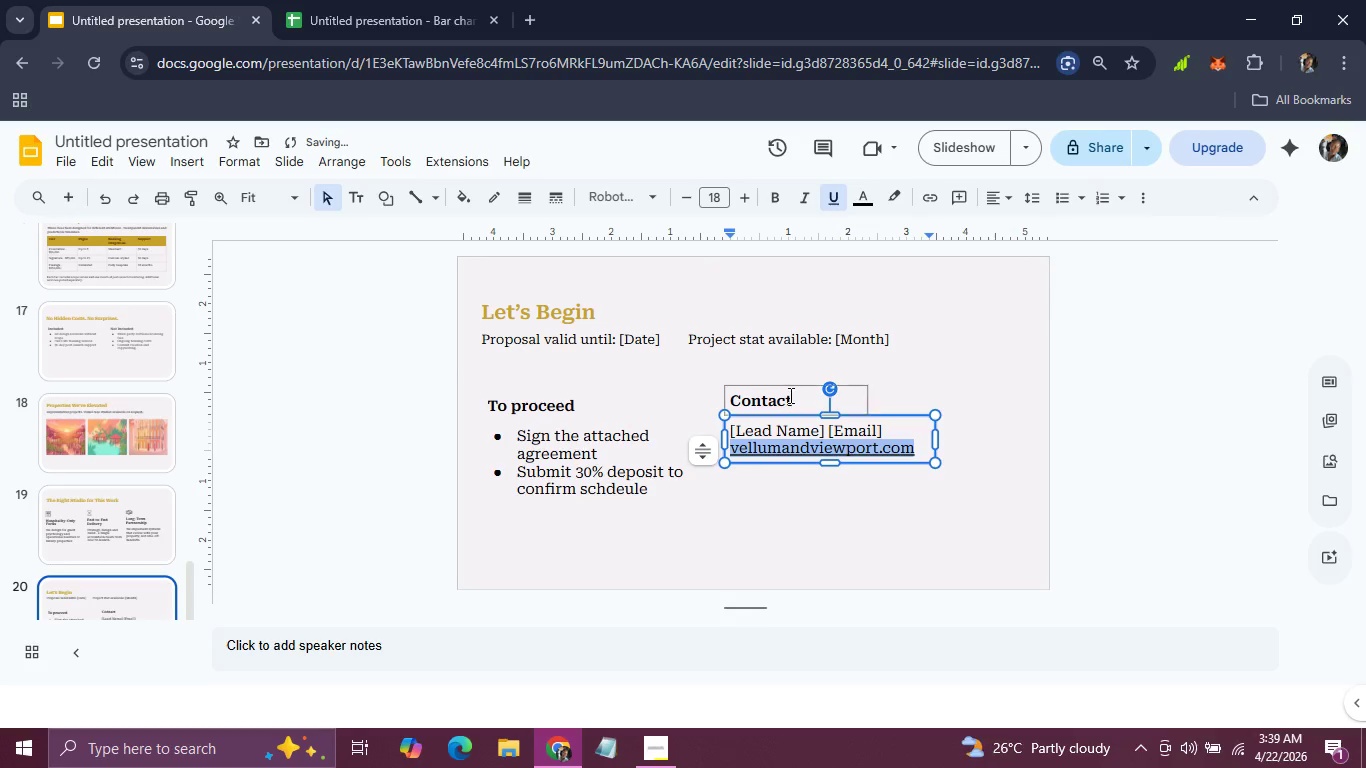 
left_click([856, 196])
 